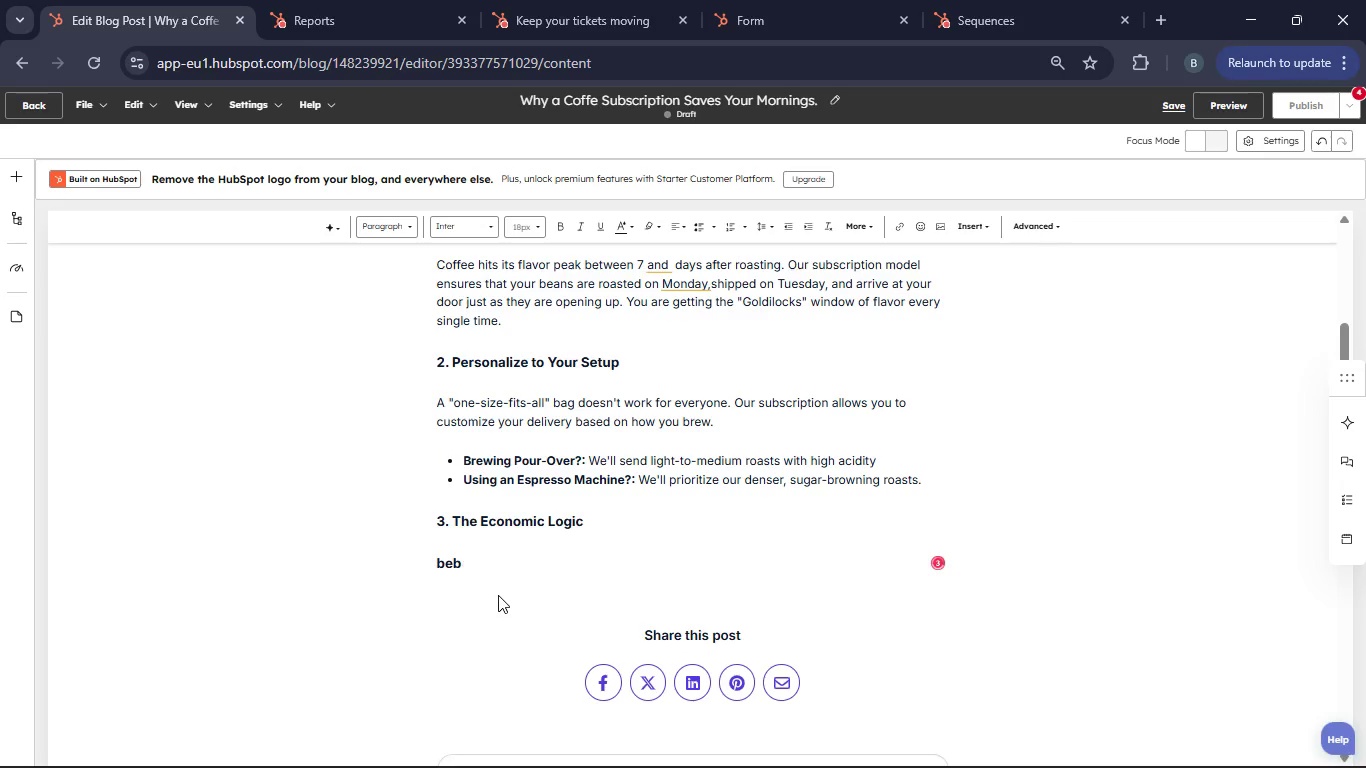 
key(Backspace)
 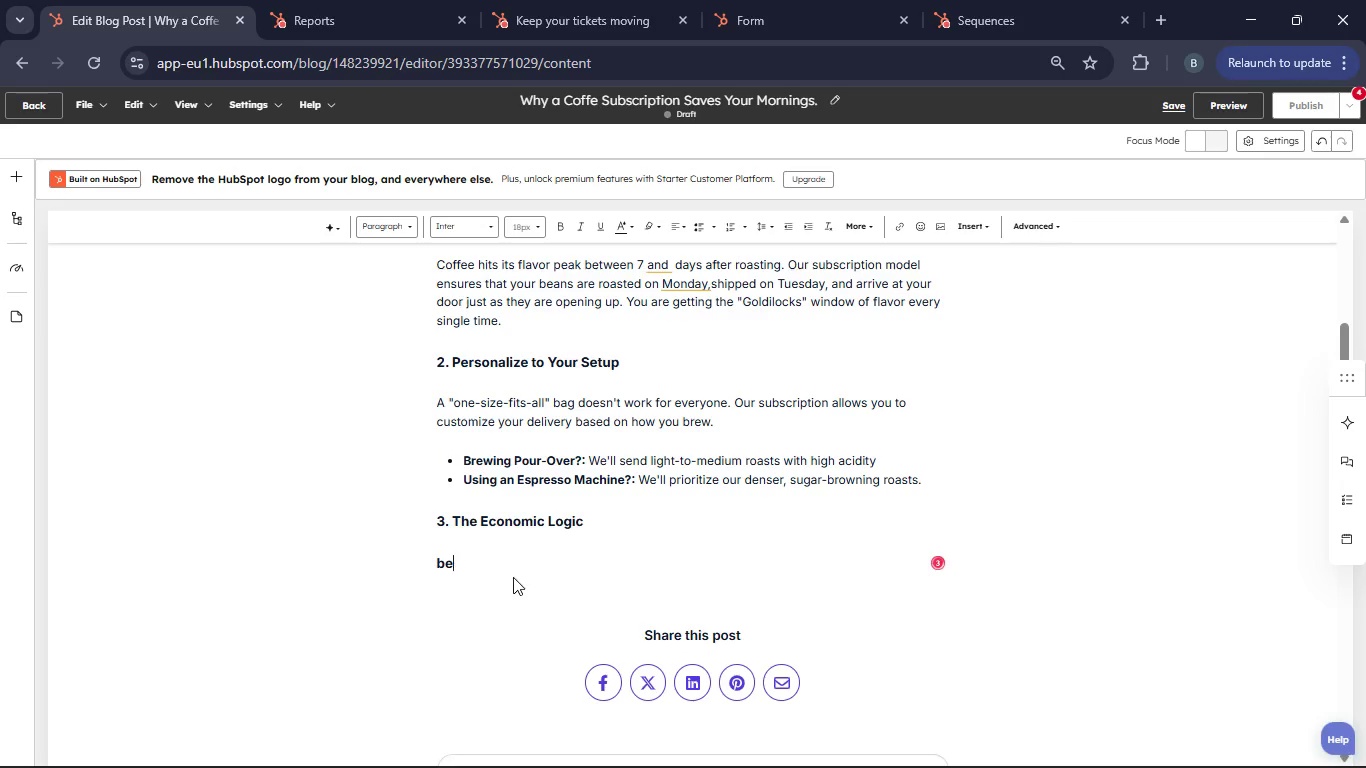 
key(Backspace)
 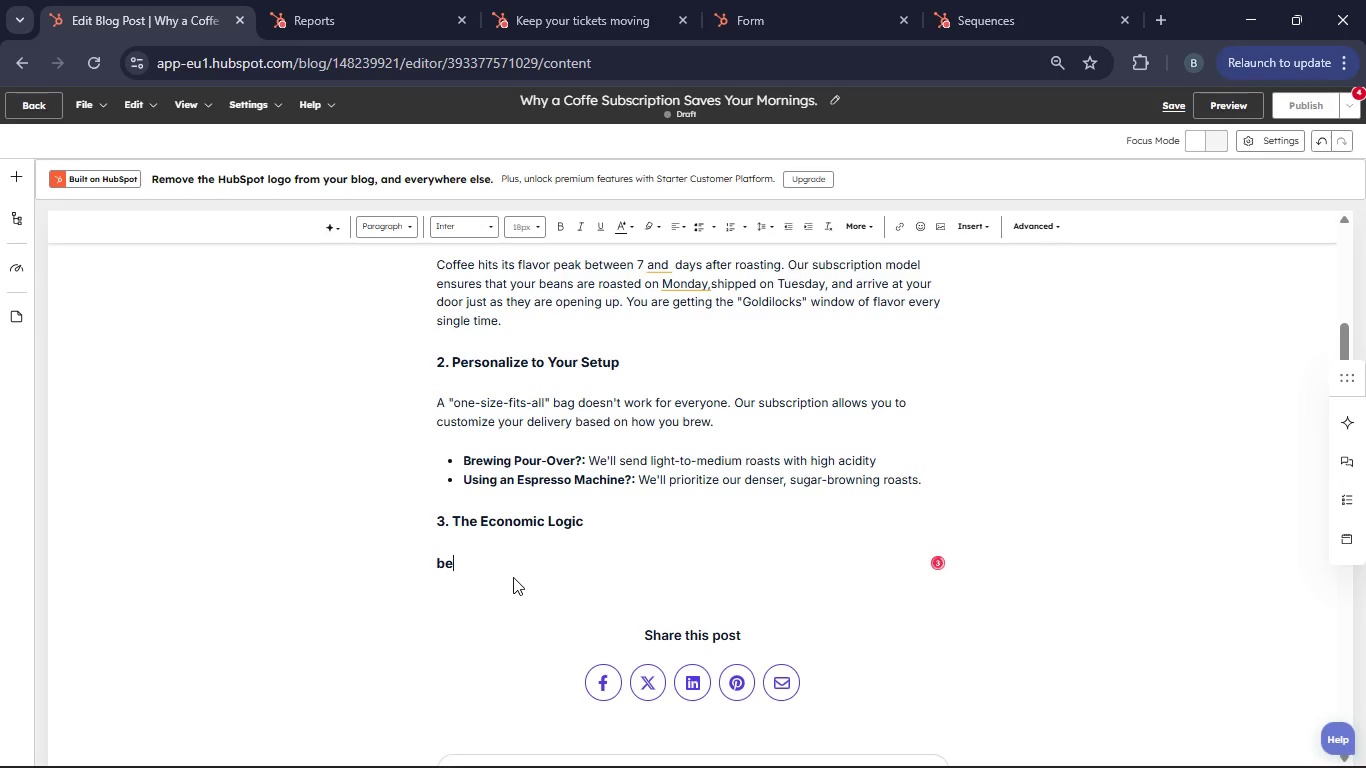 
key(Backspace)
 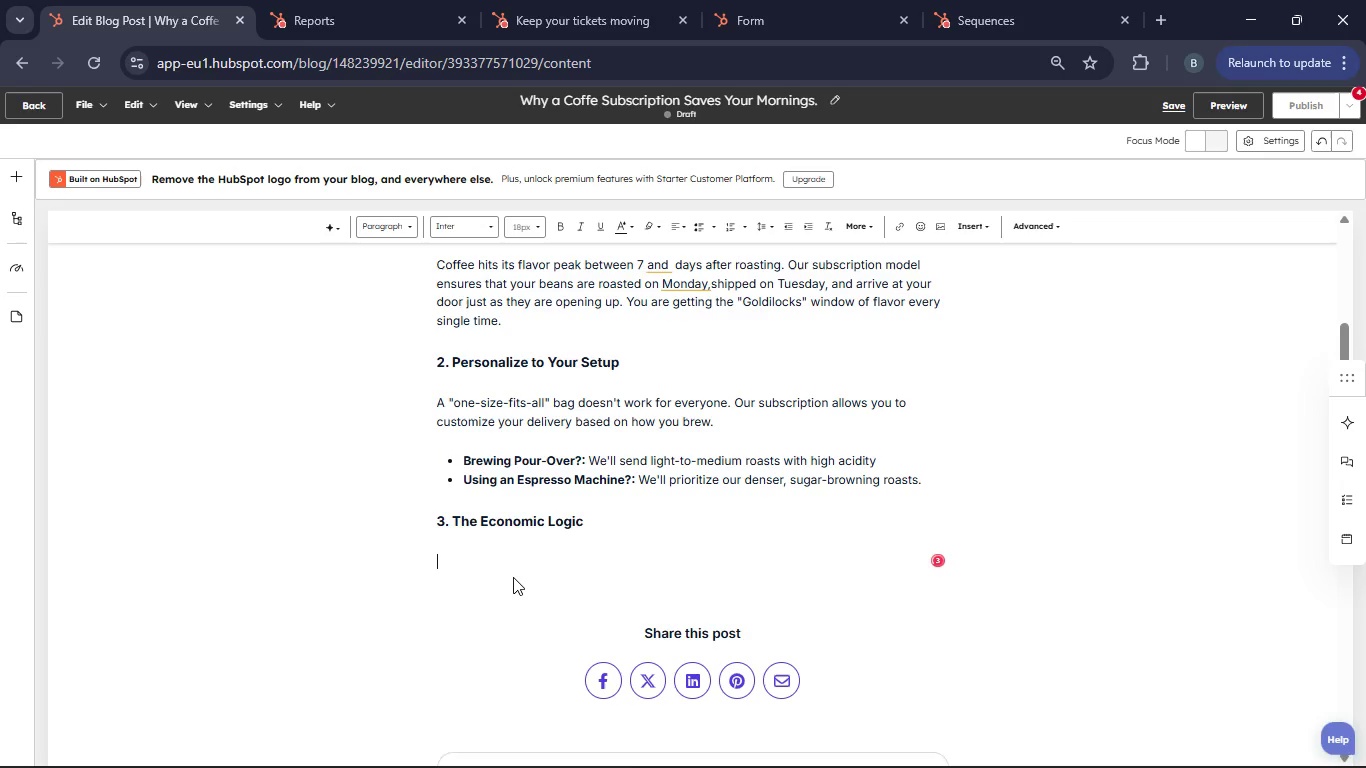 
key(Backspace)
 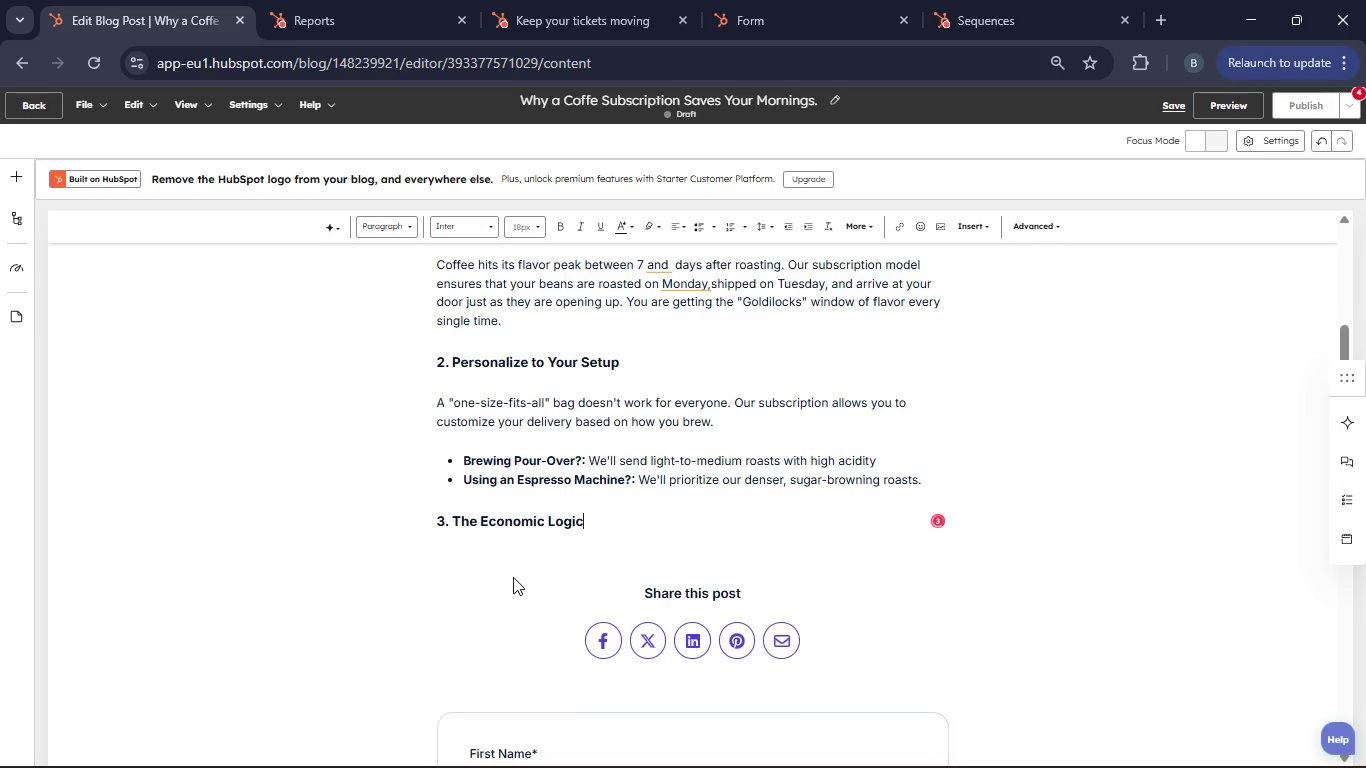 
key(Backspace)
 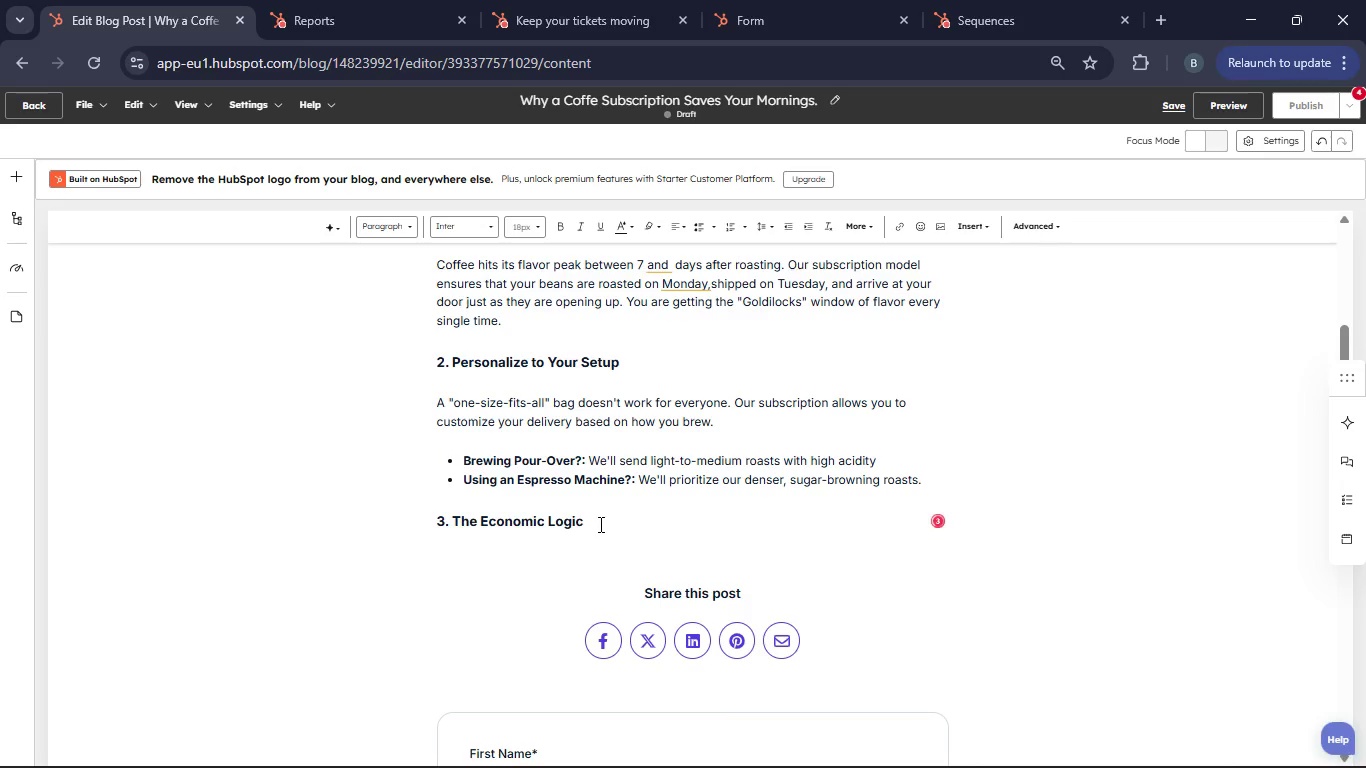 
left_click([600, 525])
 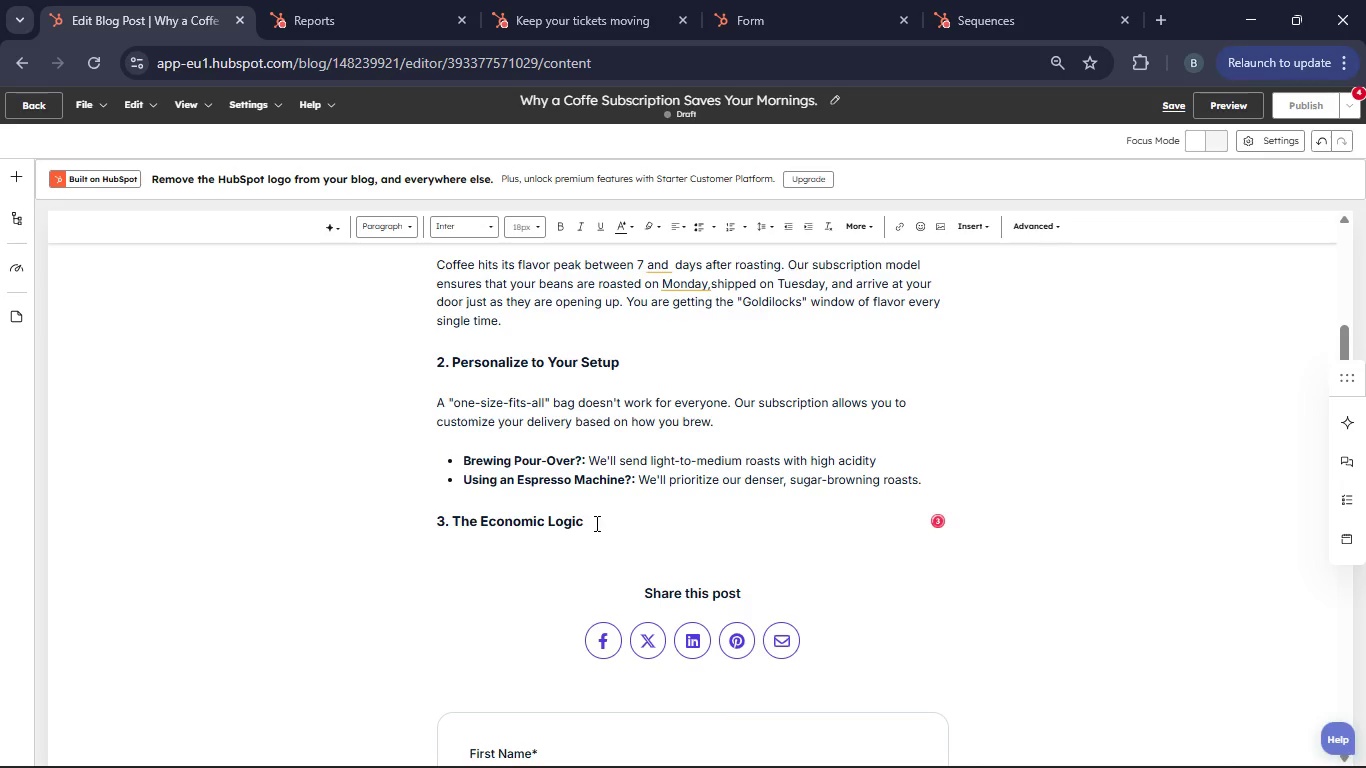 
type( bey)
key(Backspace)
key(Backspace)
key(Backspace)
key(Backspace)
 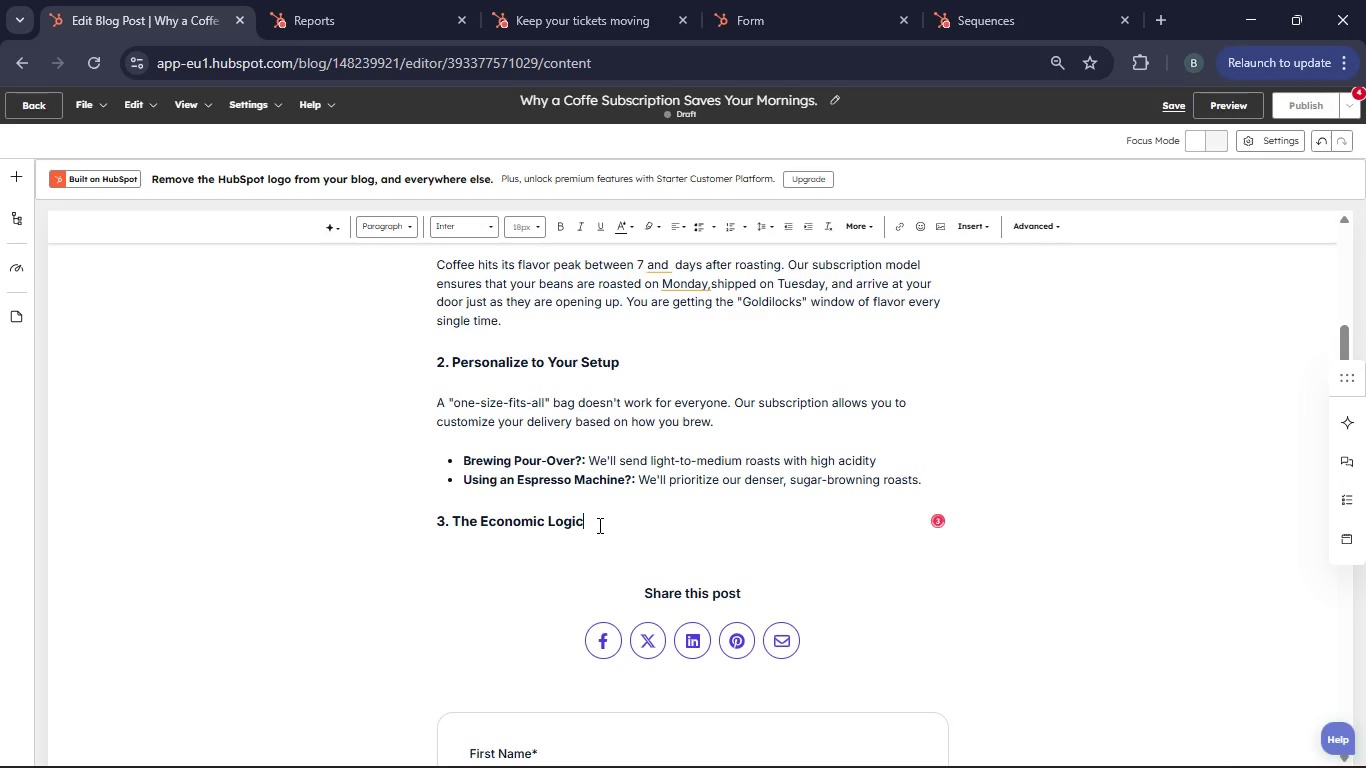 
left_click_drag(start_coordinate=[598, 525], to_coordinate=[430, 503])
 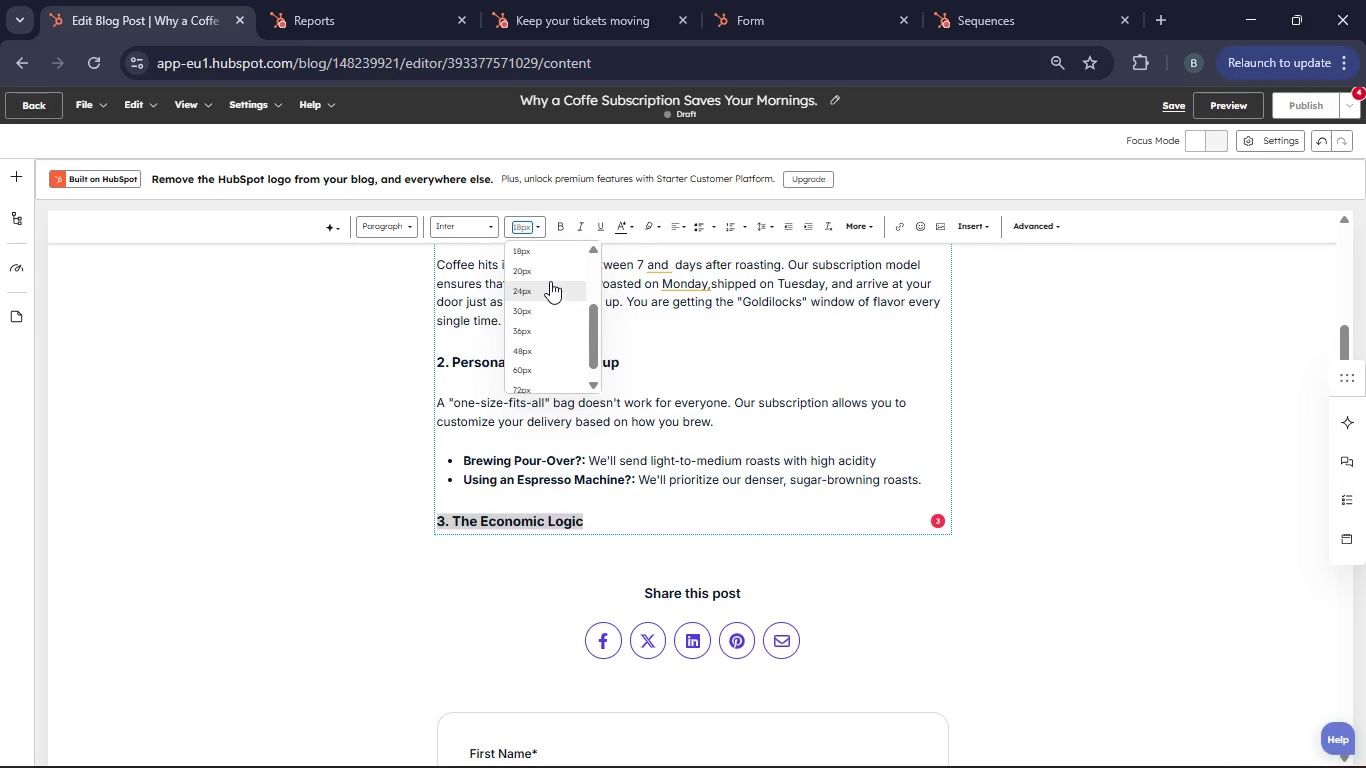 
left_click([549, 273])
 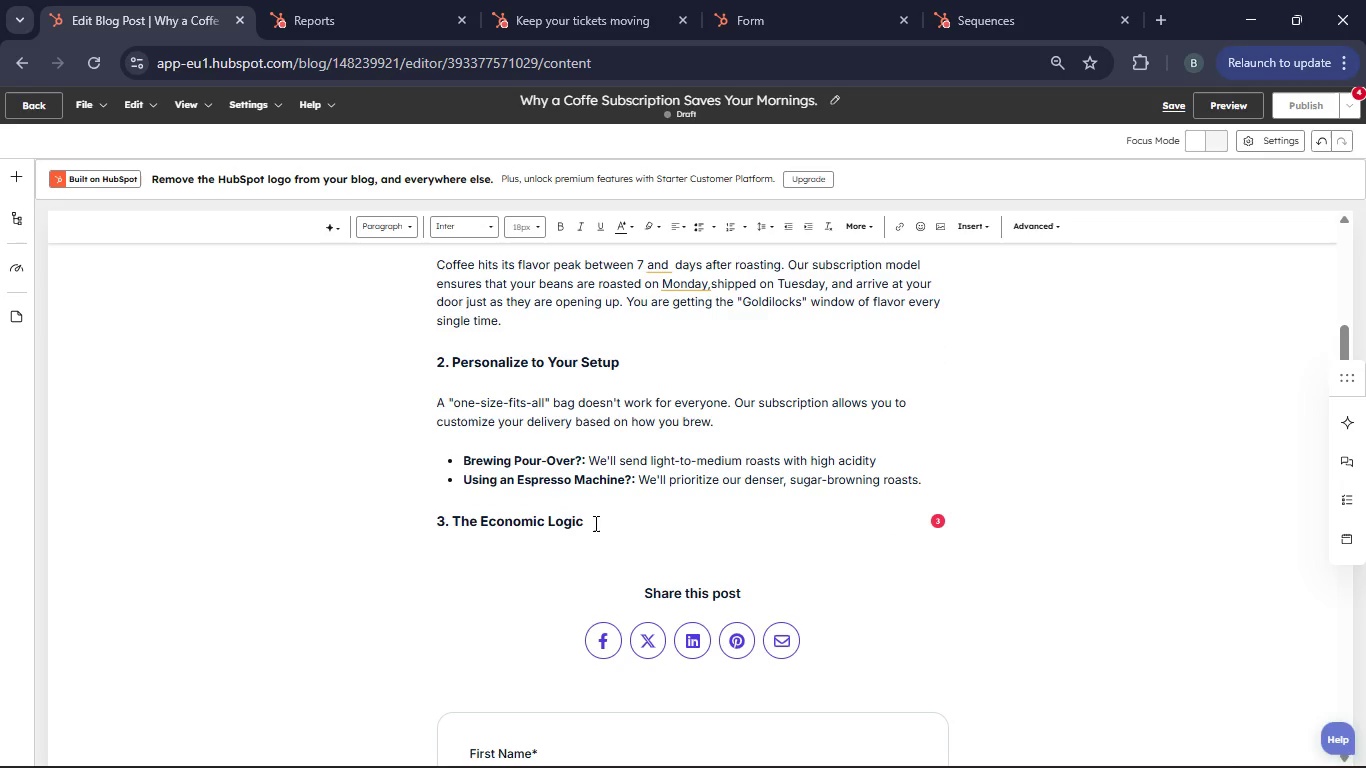 
left_click([594, 523])
 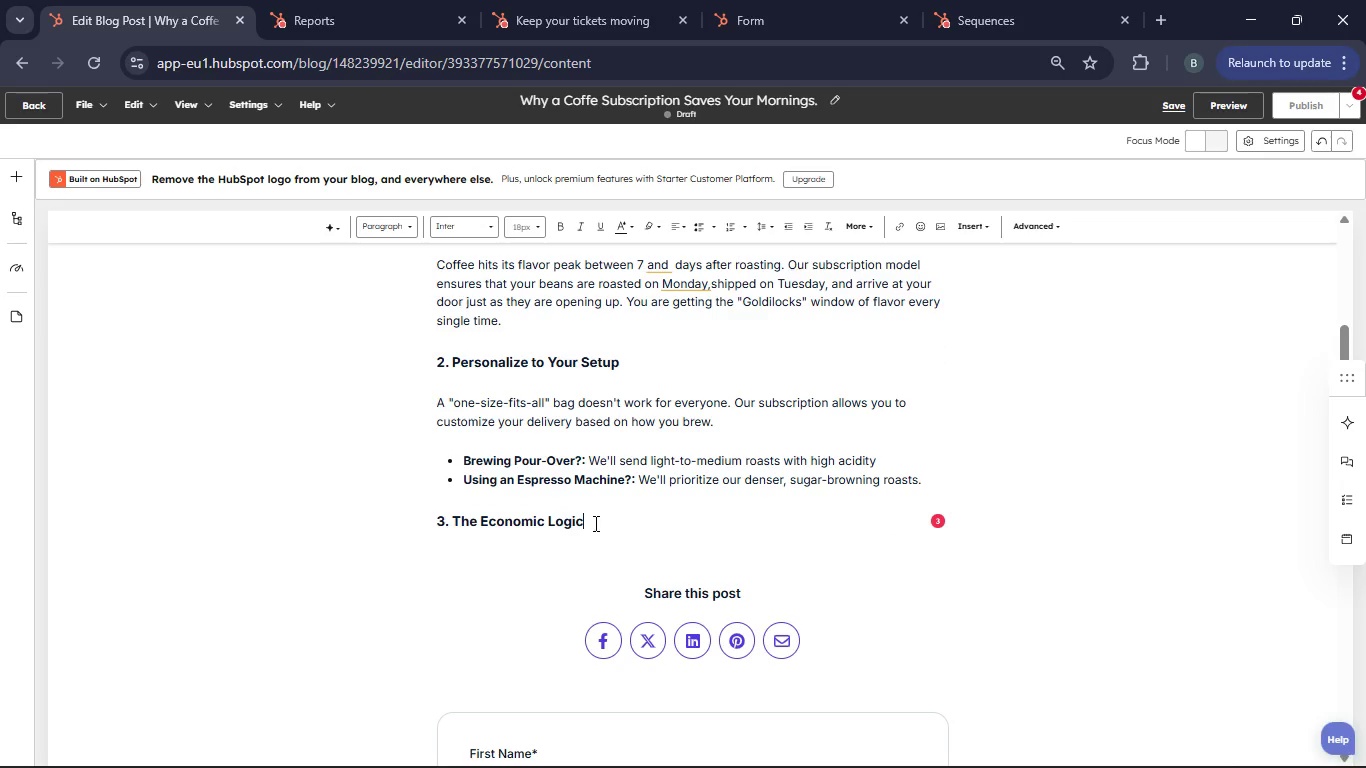 
key(Enter)
 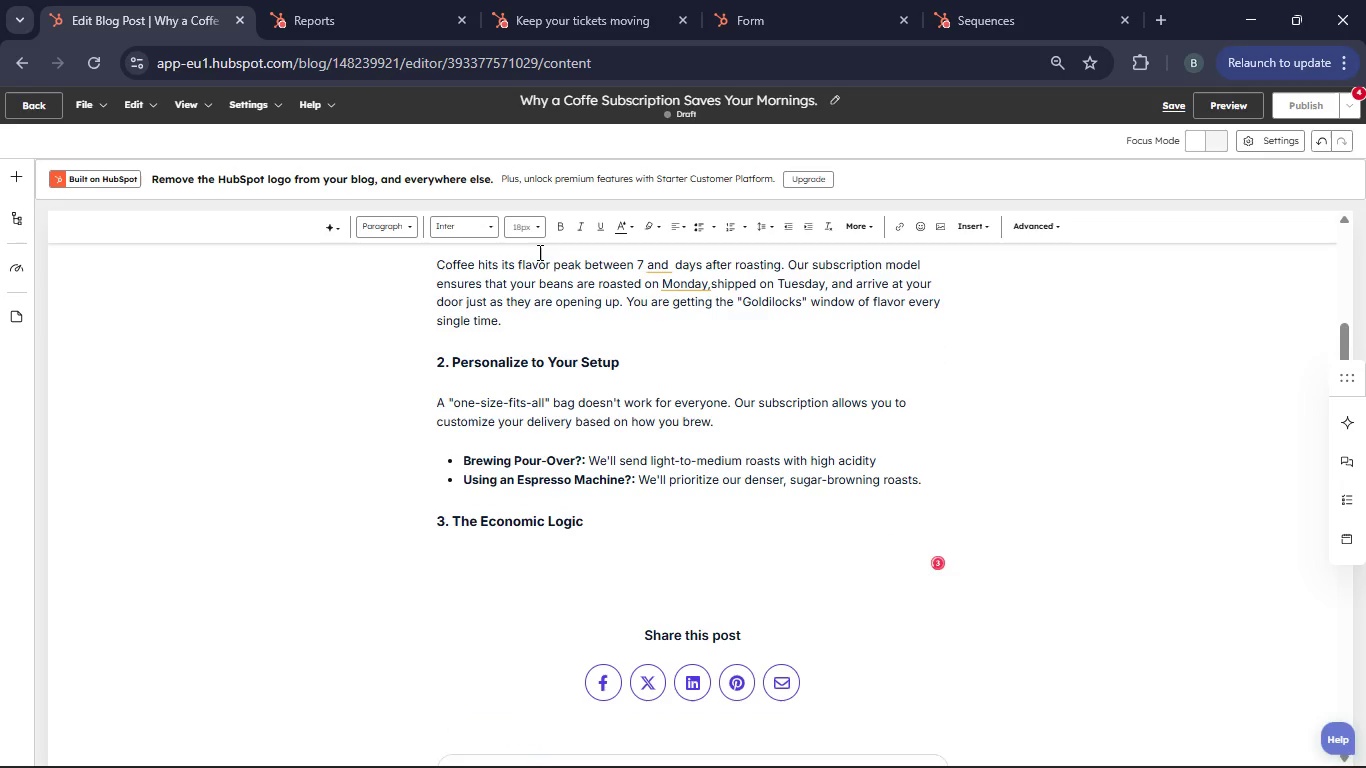 
left_click([525, 227])
 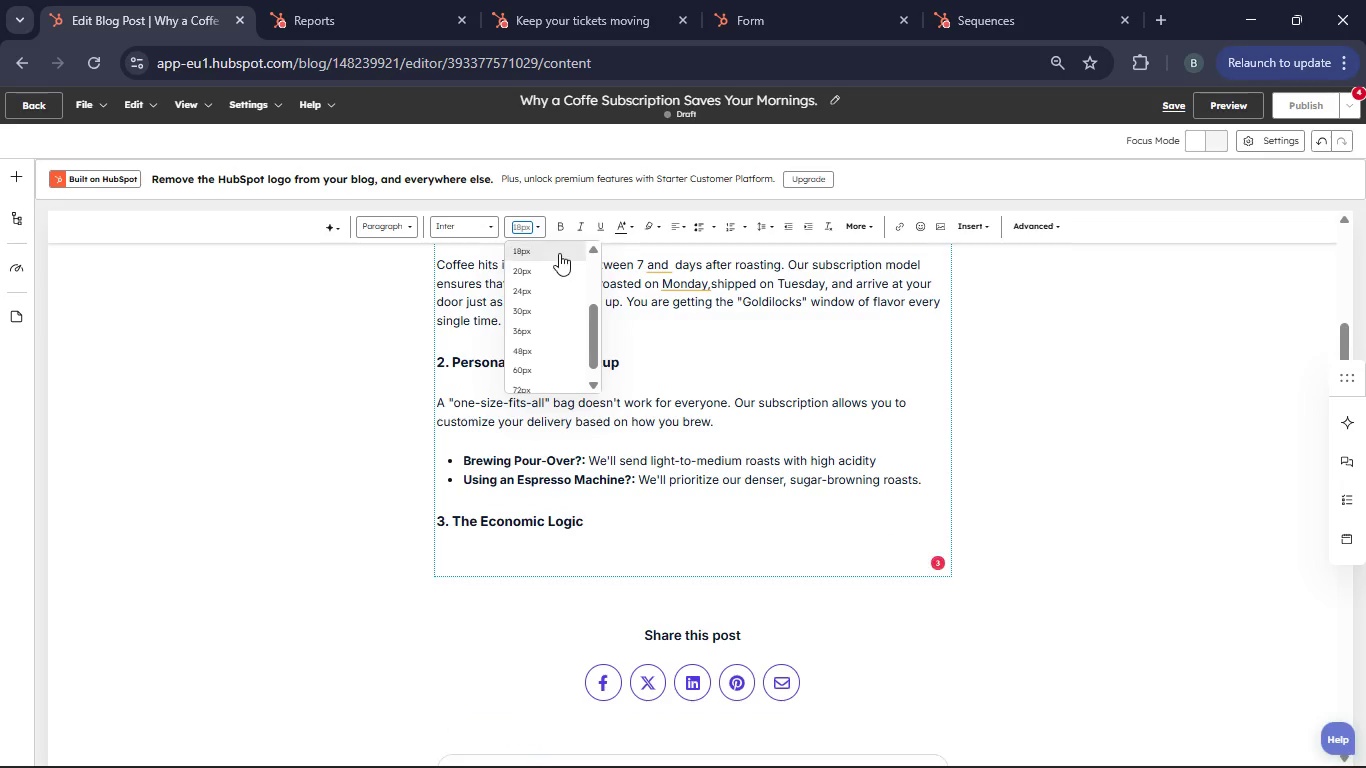 
left_click([559, 253])
 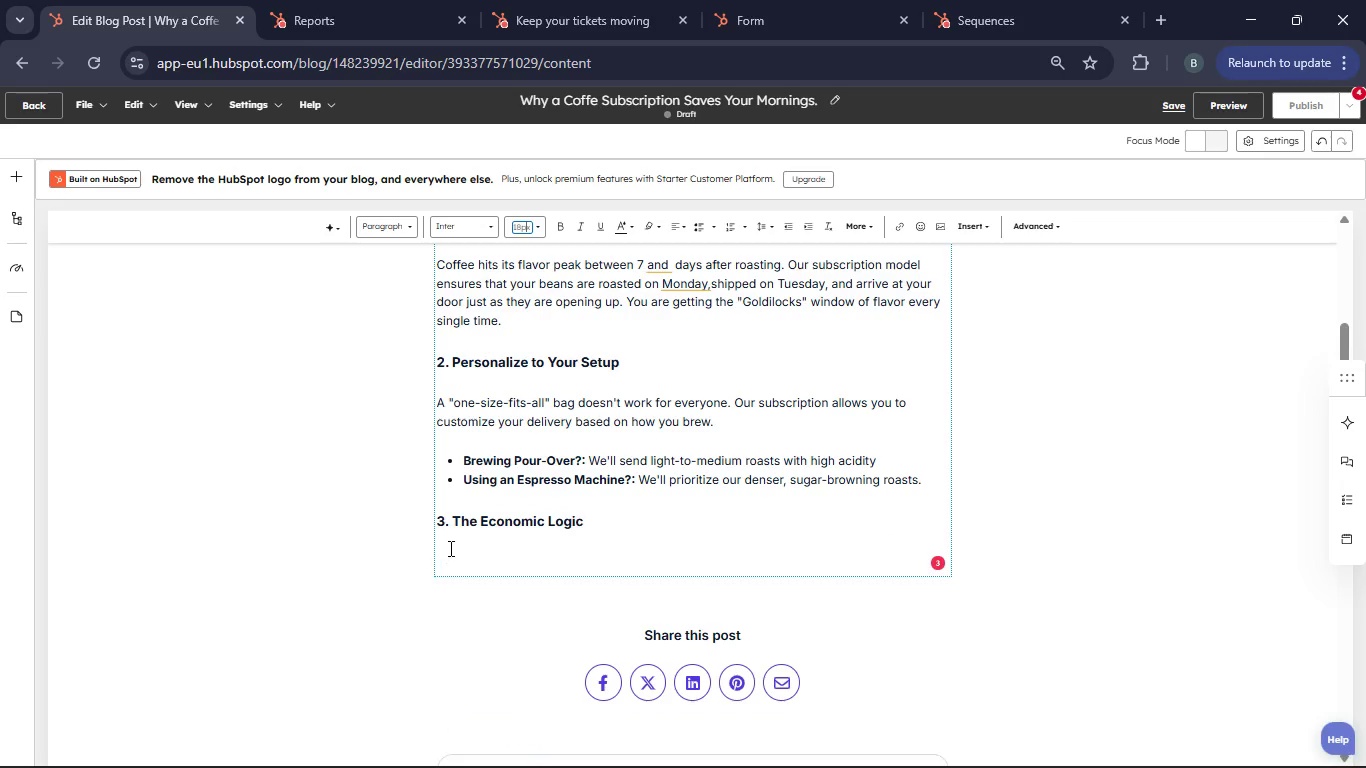 
left_click([449, 548])
 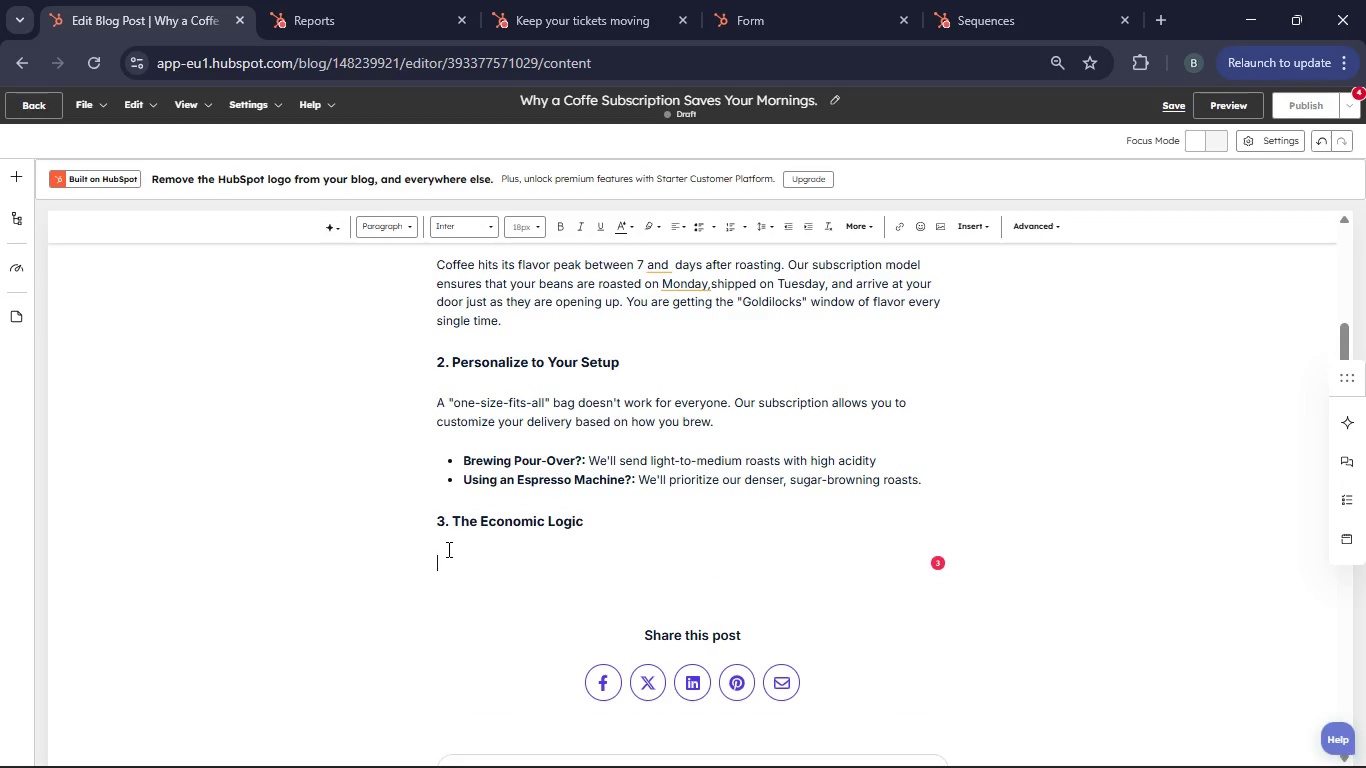 
type(Beyo)
 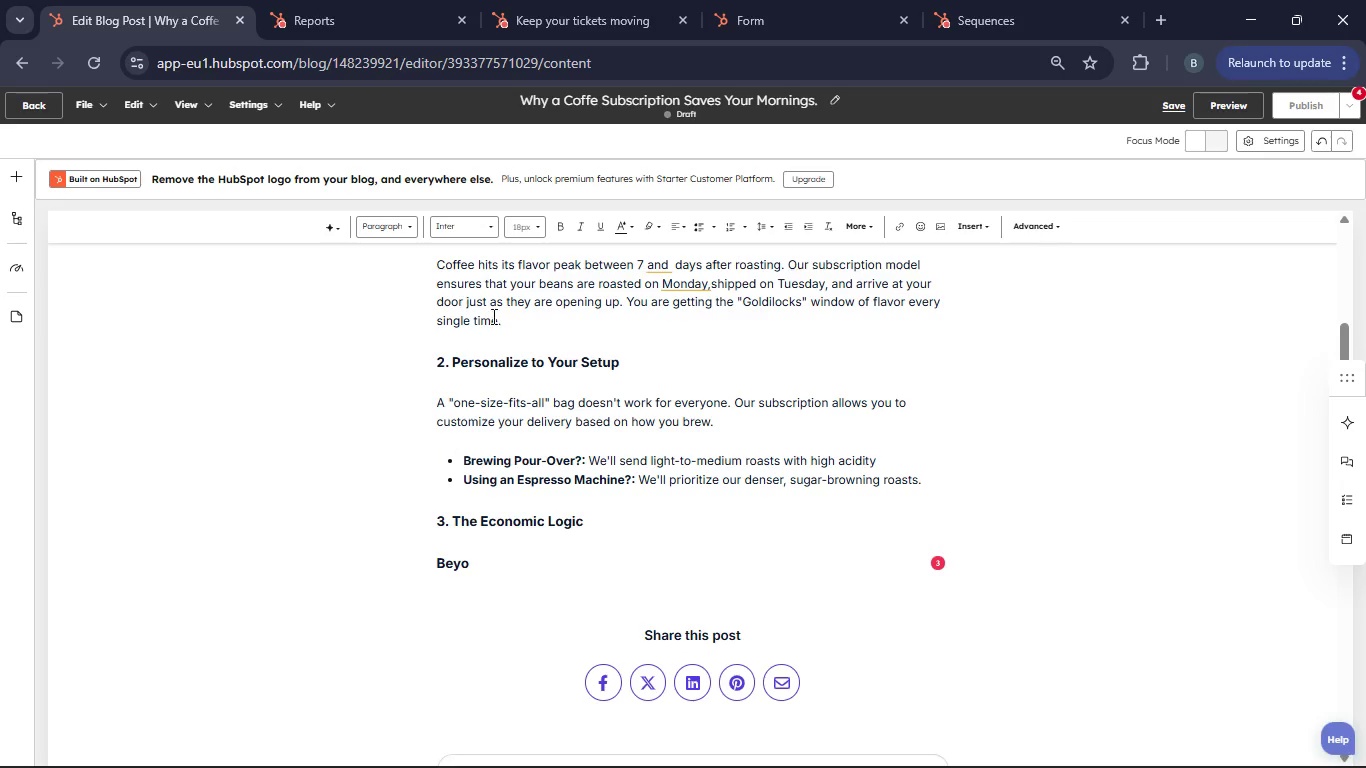 
left_click([558, 235])
 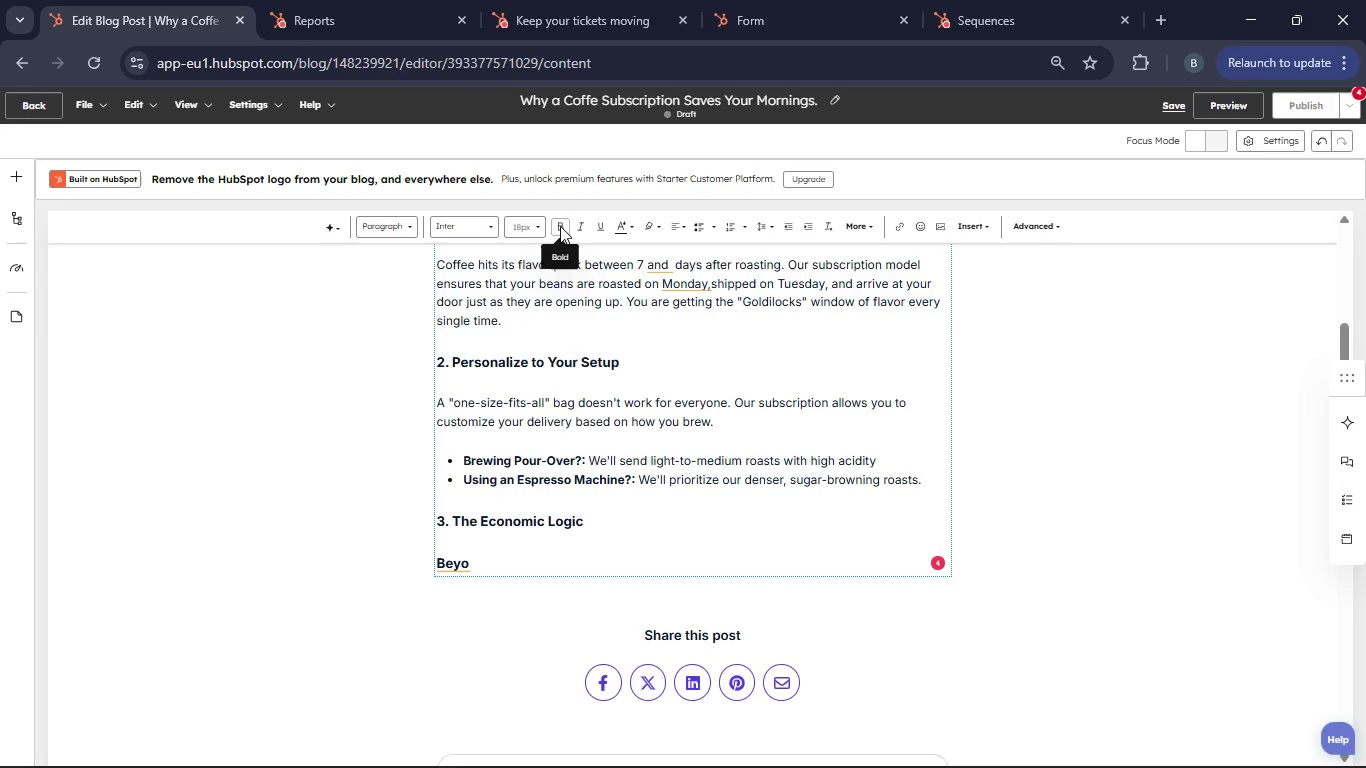 
double_click([560, 226])
 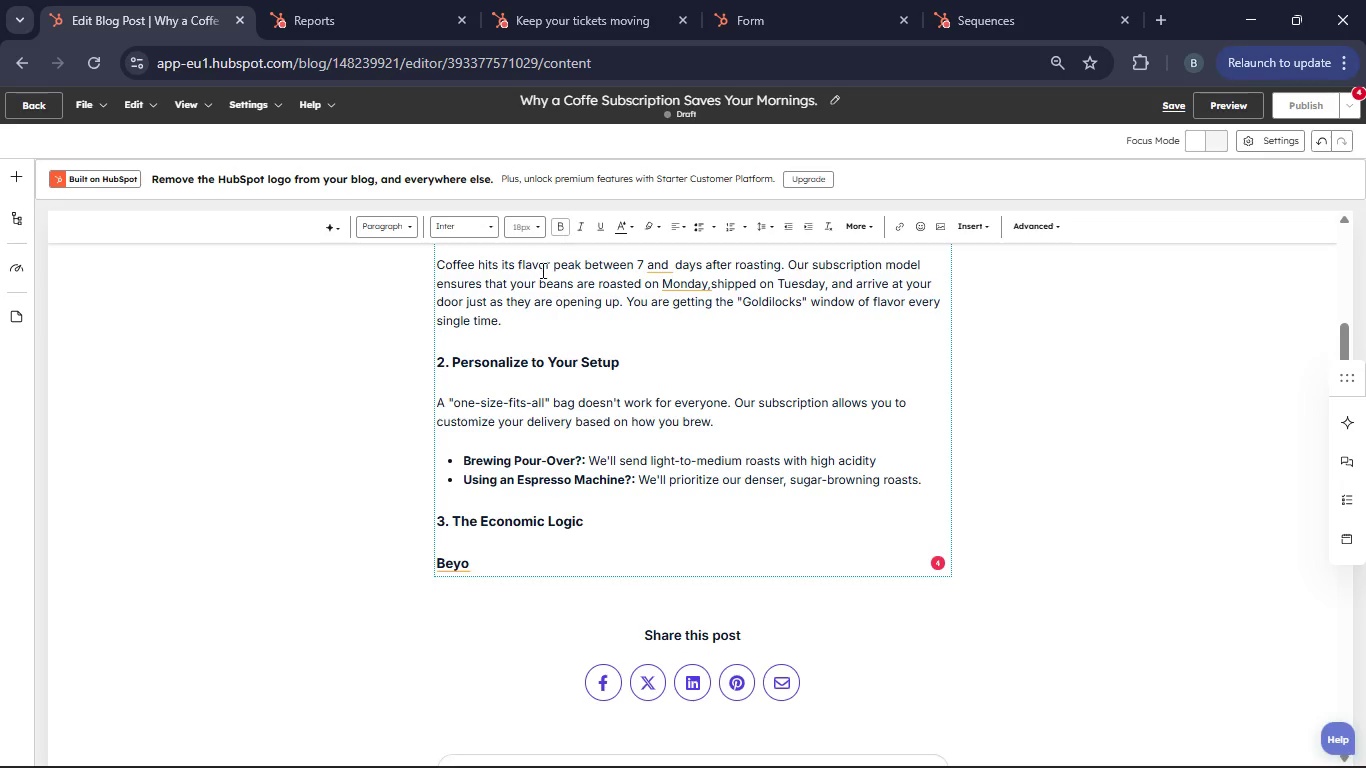 
triple_click([560, 226])
 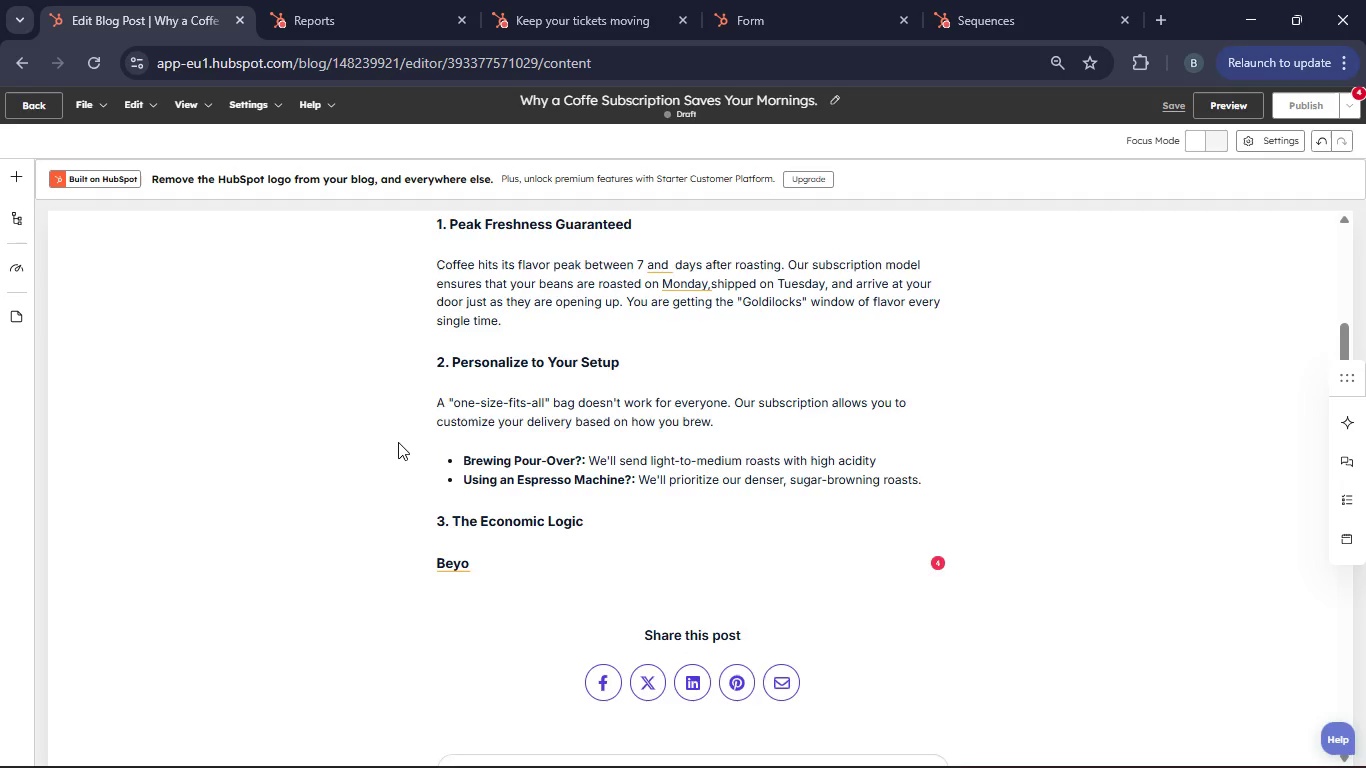 
scroll: coordinate [398, 442], scroll_direction: up, amount: 3.0
 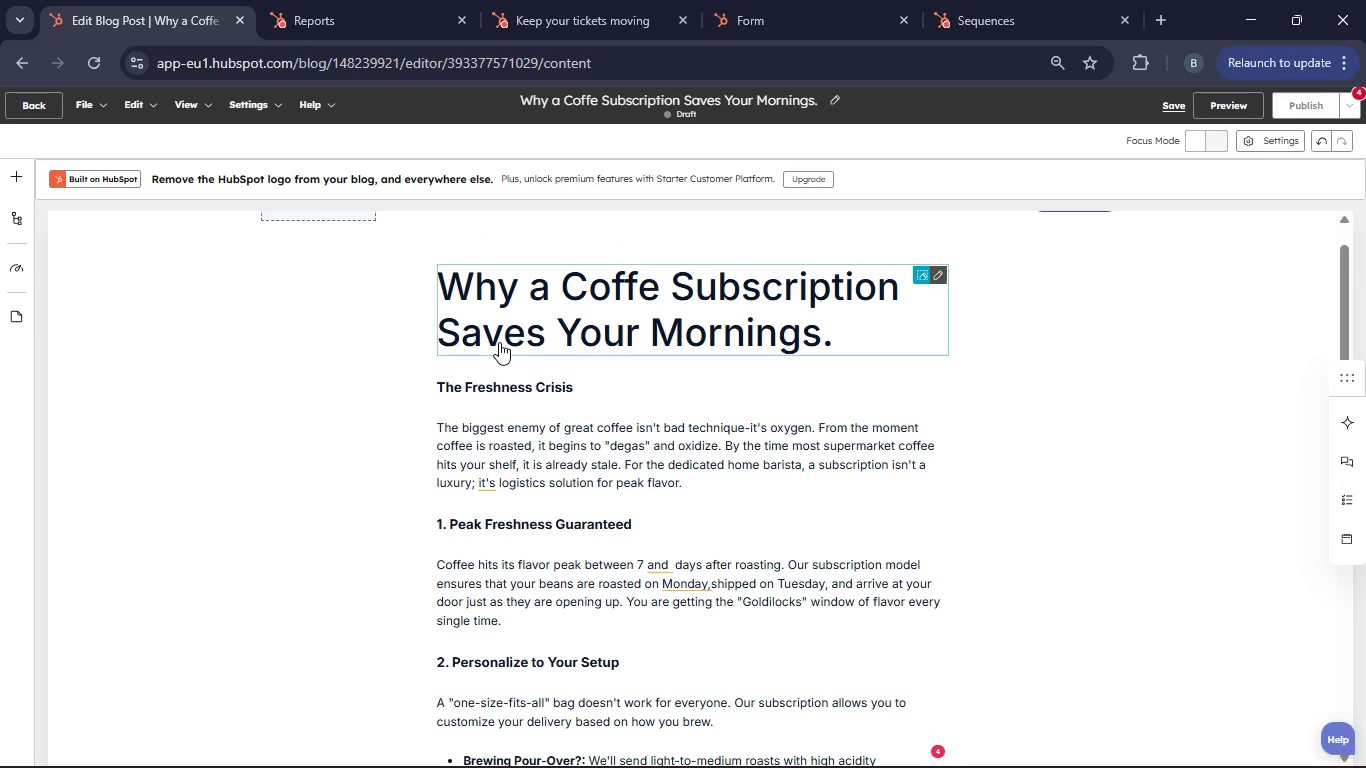 
left_click([499, 342])
 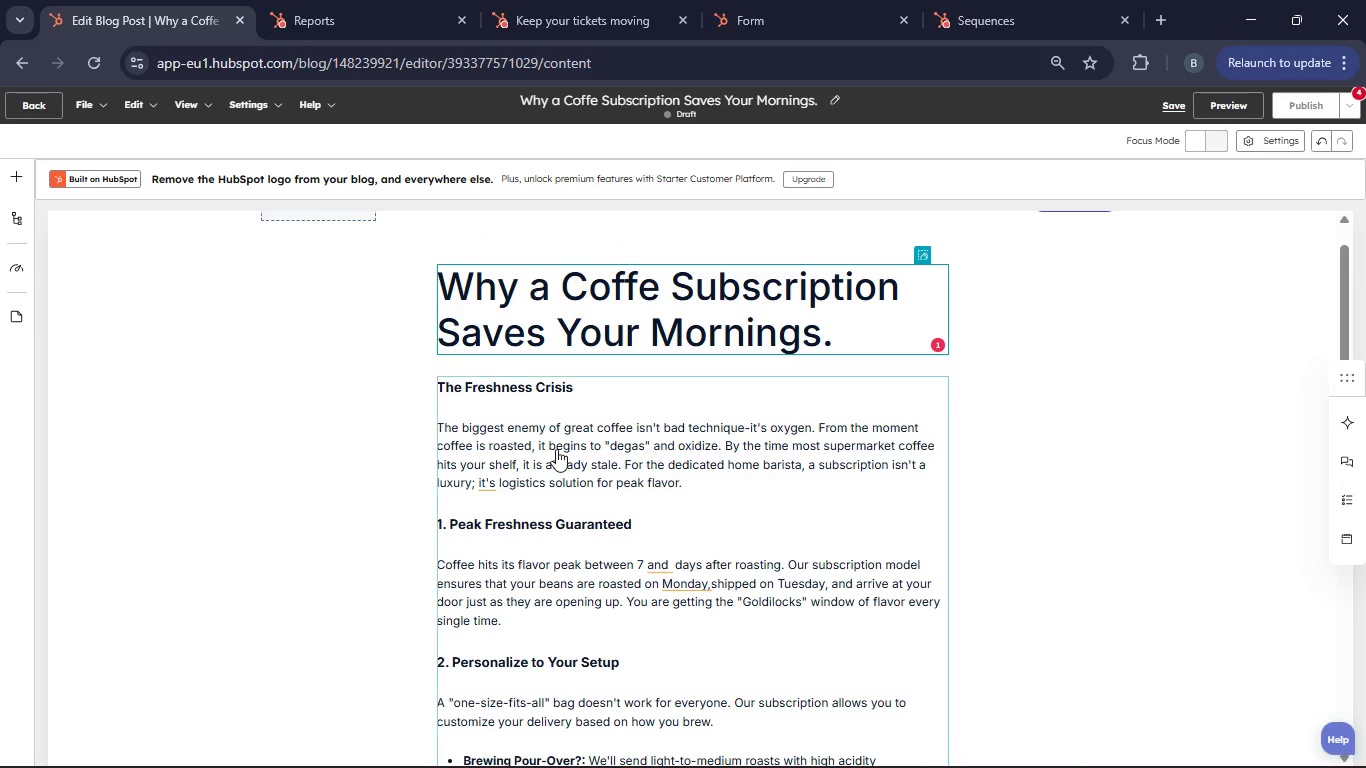 
left_click([556, 449])
 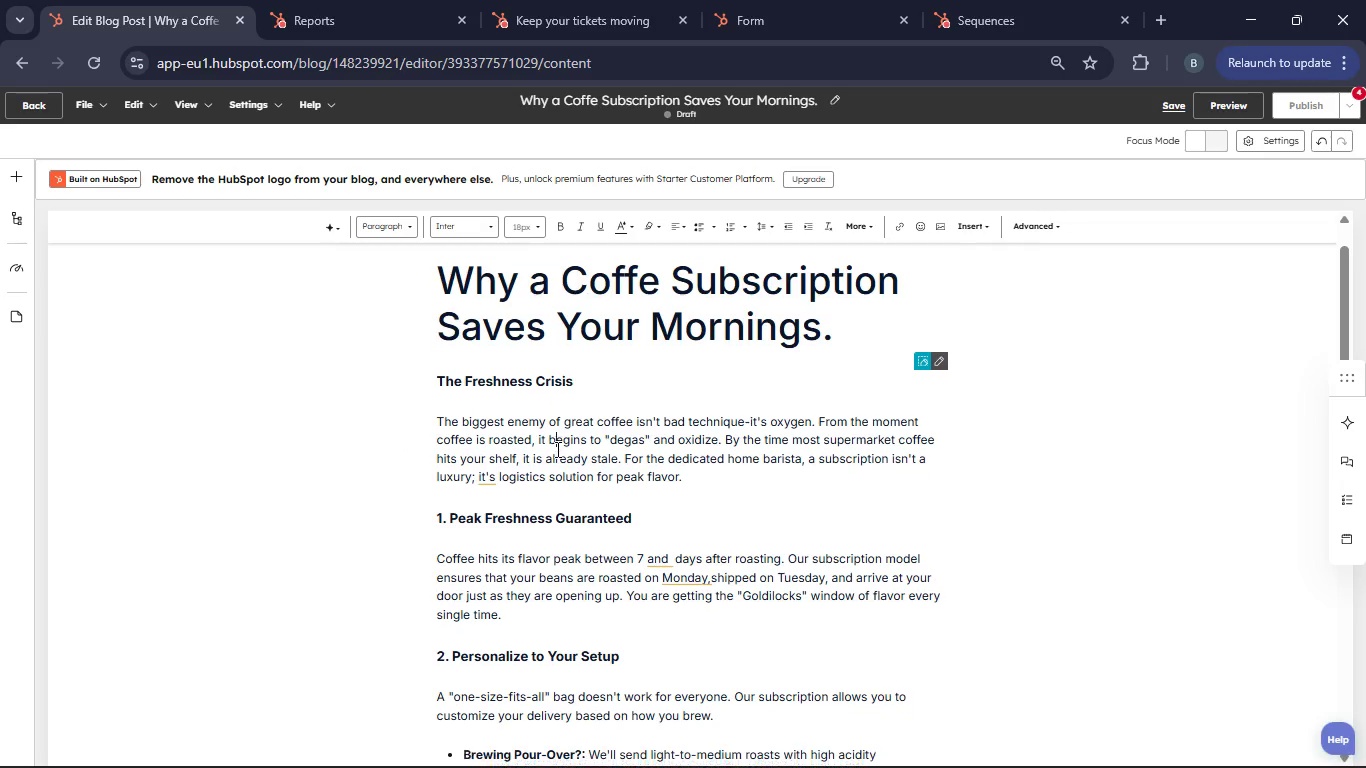 
scroll: coordinate [556, 449], scroll_direction: down, amount: 3.0
 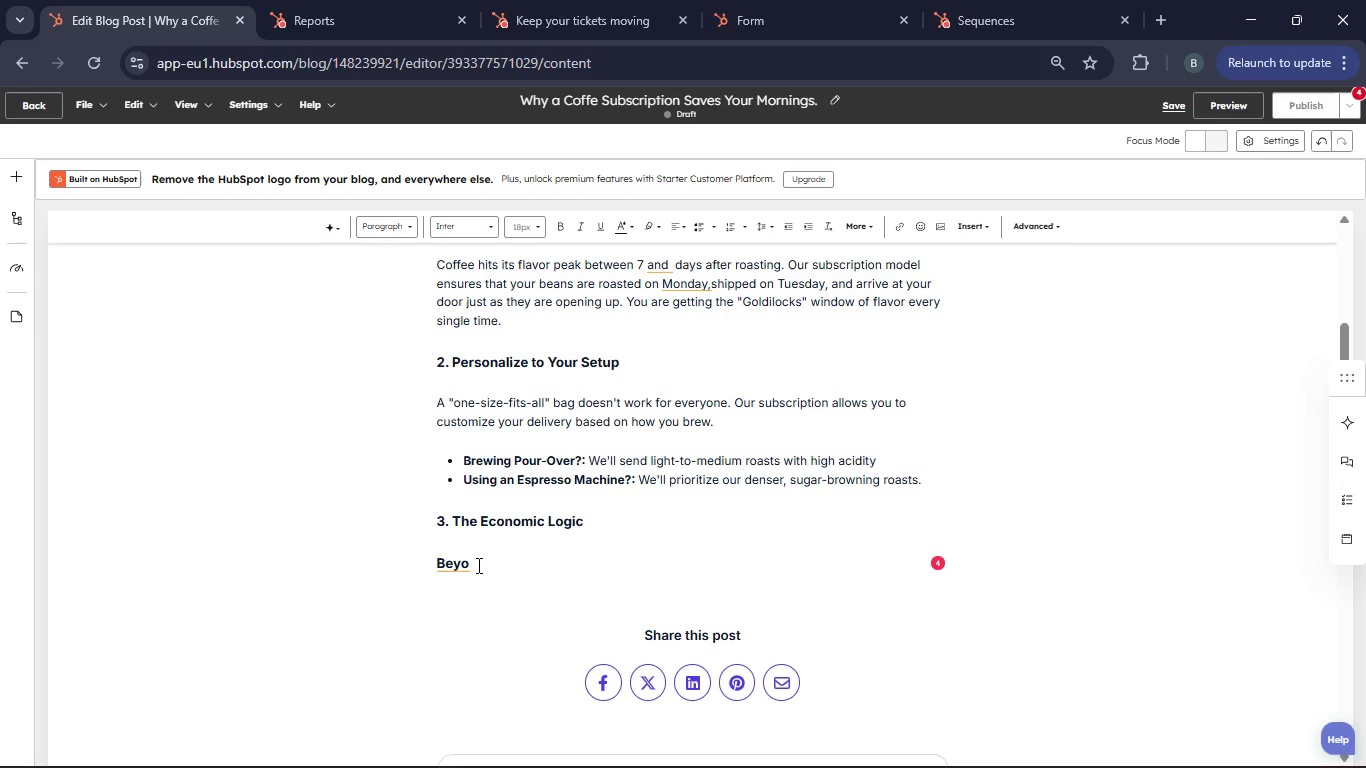 
left_click([477, 565])
 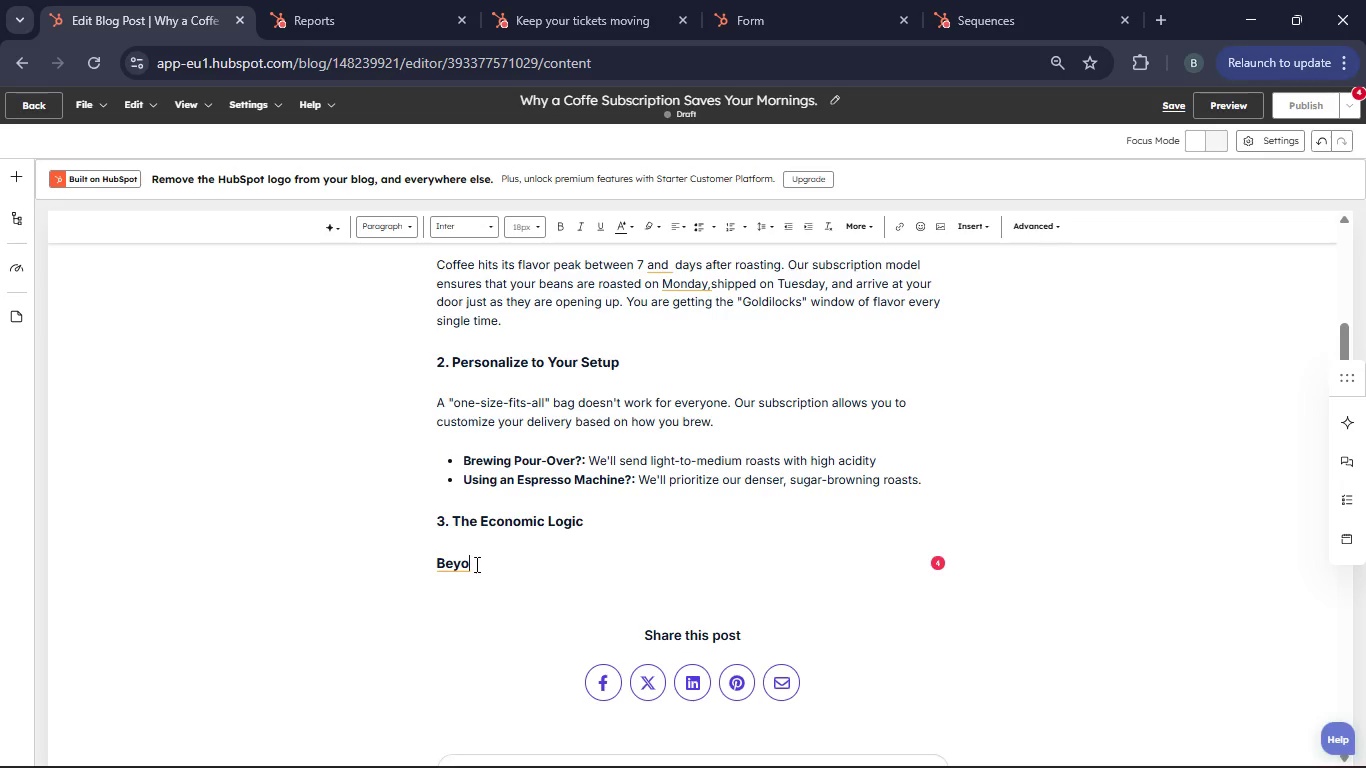 
left_click_drag(start_coordinate=[476, 564], to_coordinate=[432, 559])
 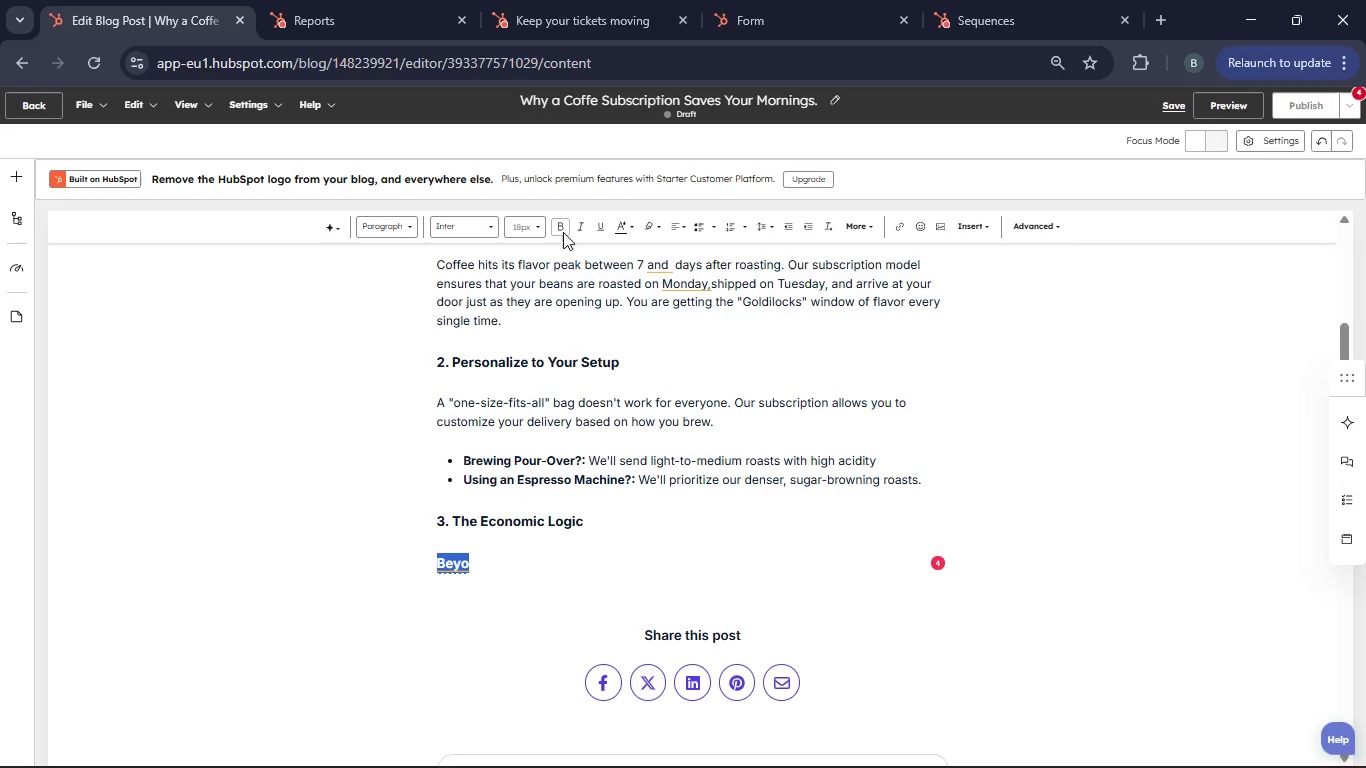 
left_click([562, 231])
 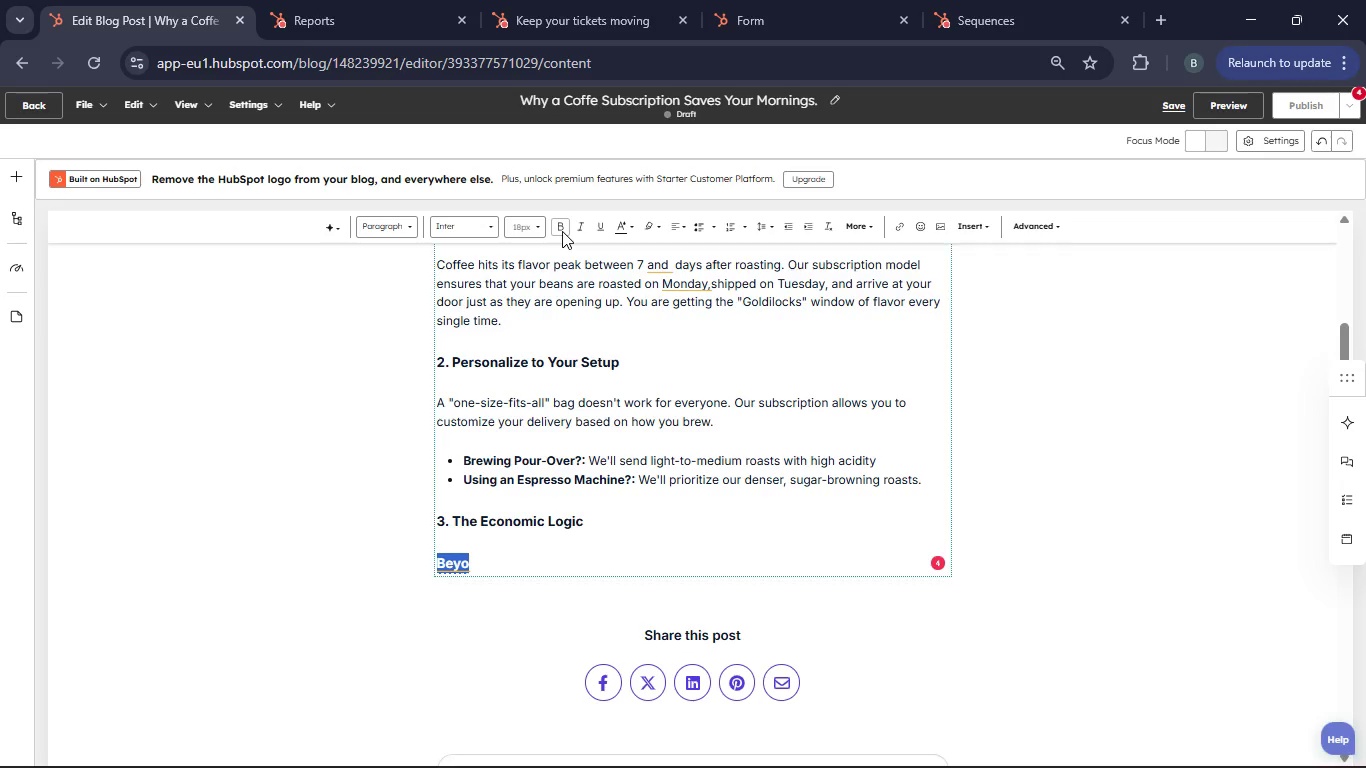 
left_click([562, 231])
 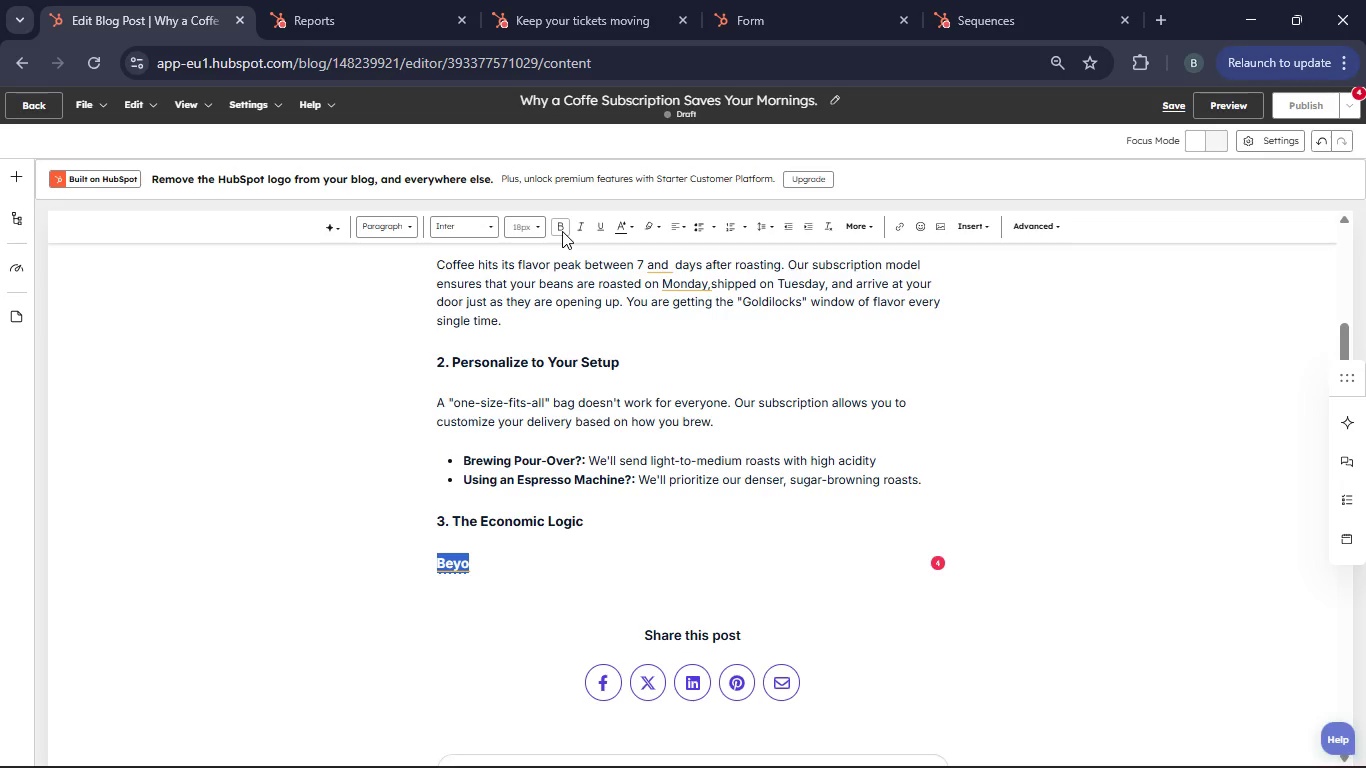 
double_click([562, 231])
 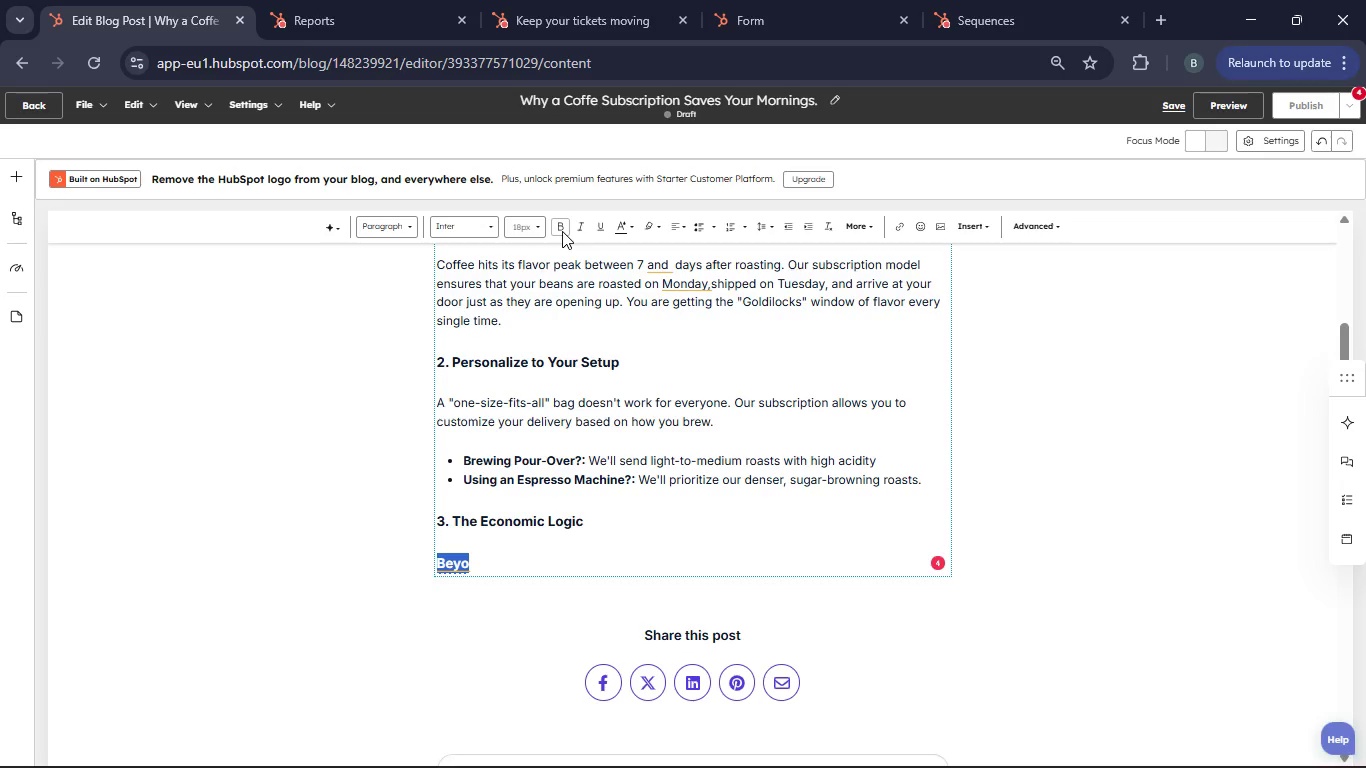 
triple_click([562, 231])
 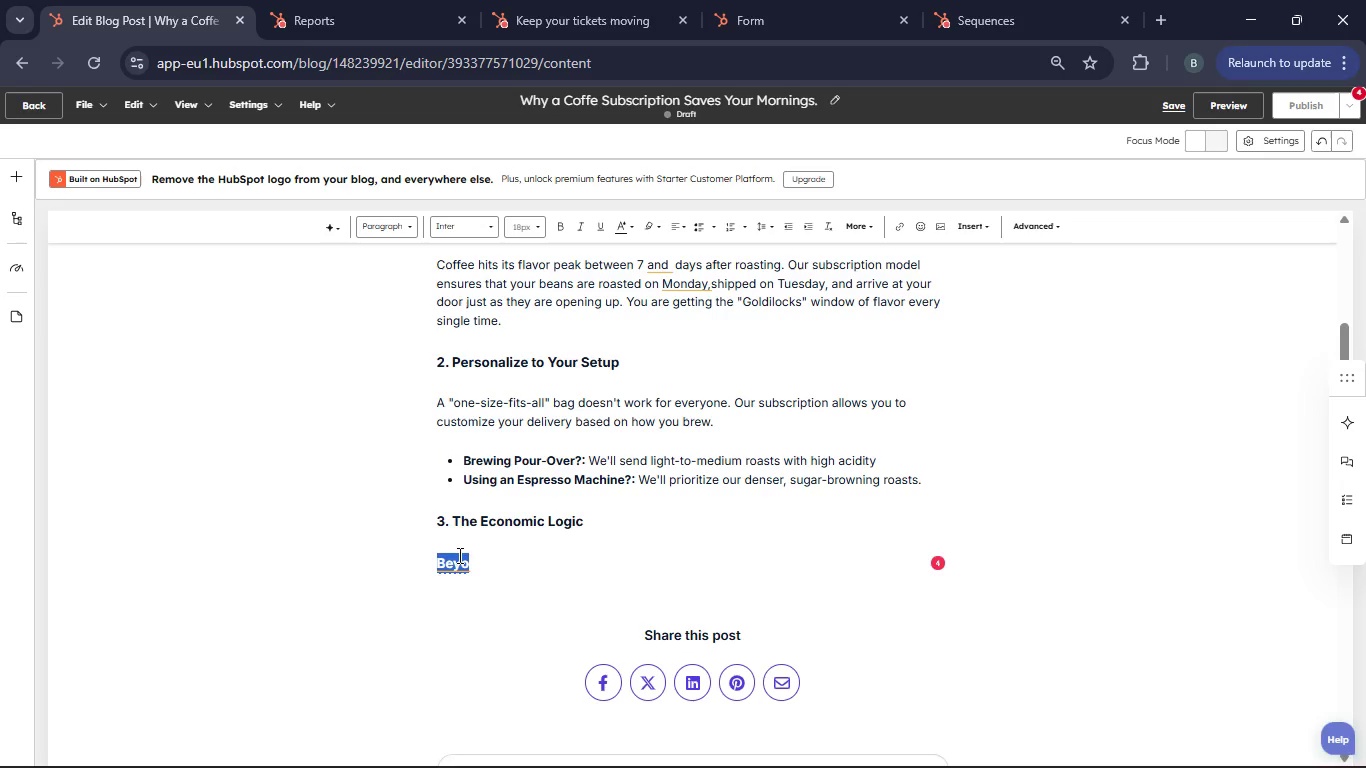 
left_click([469, 561])
 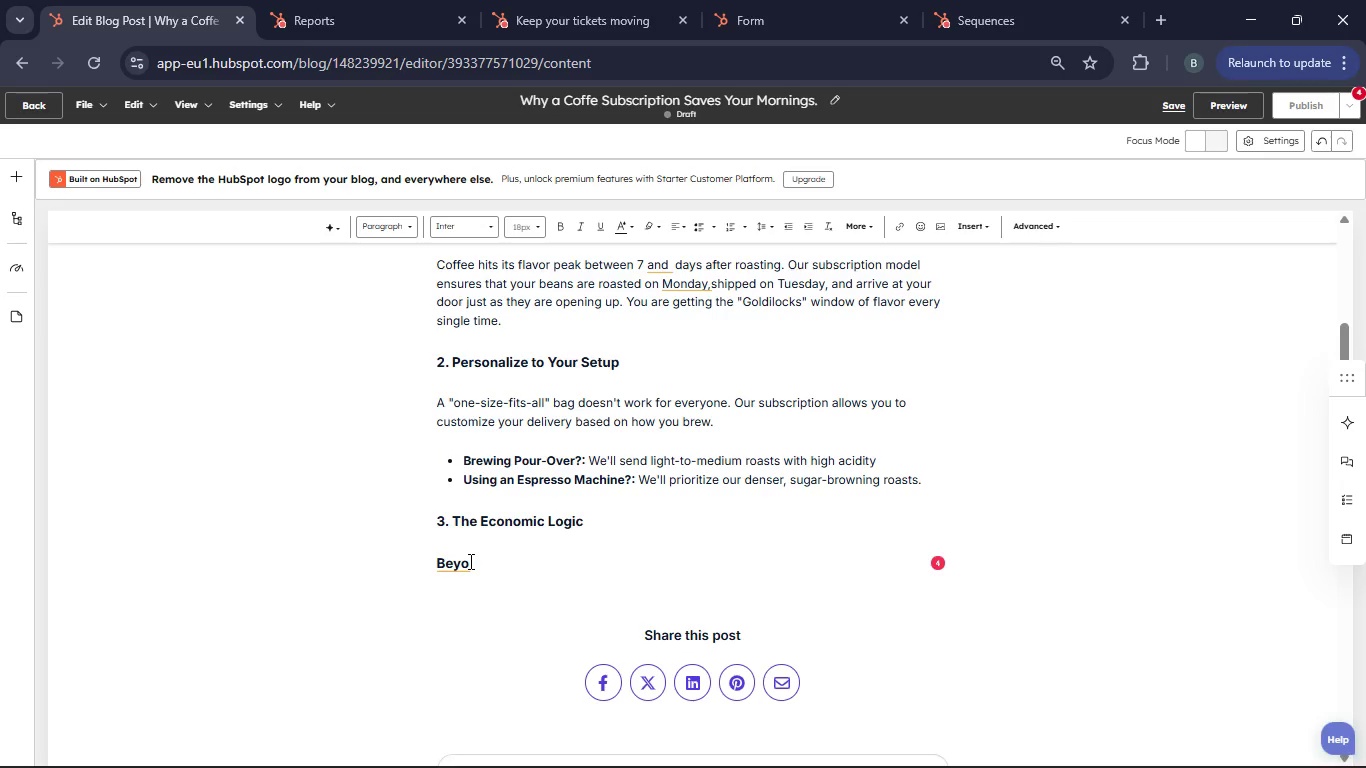 
key(Backspace)
 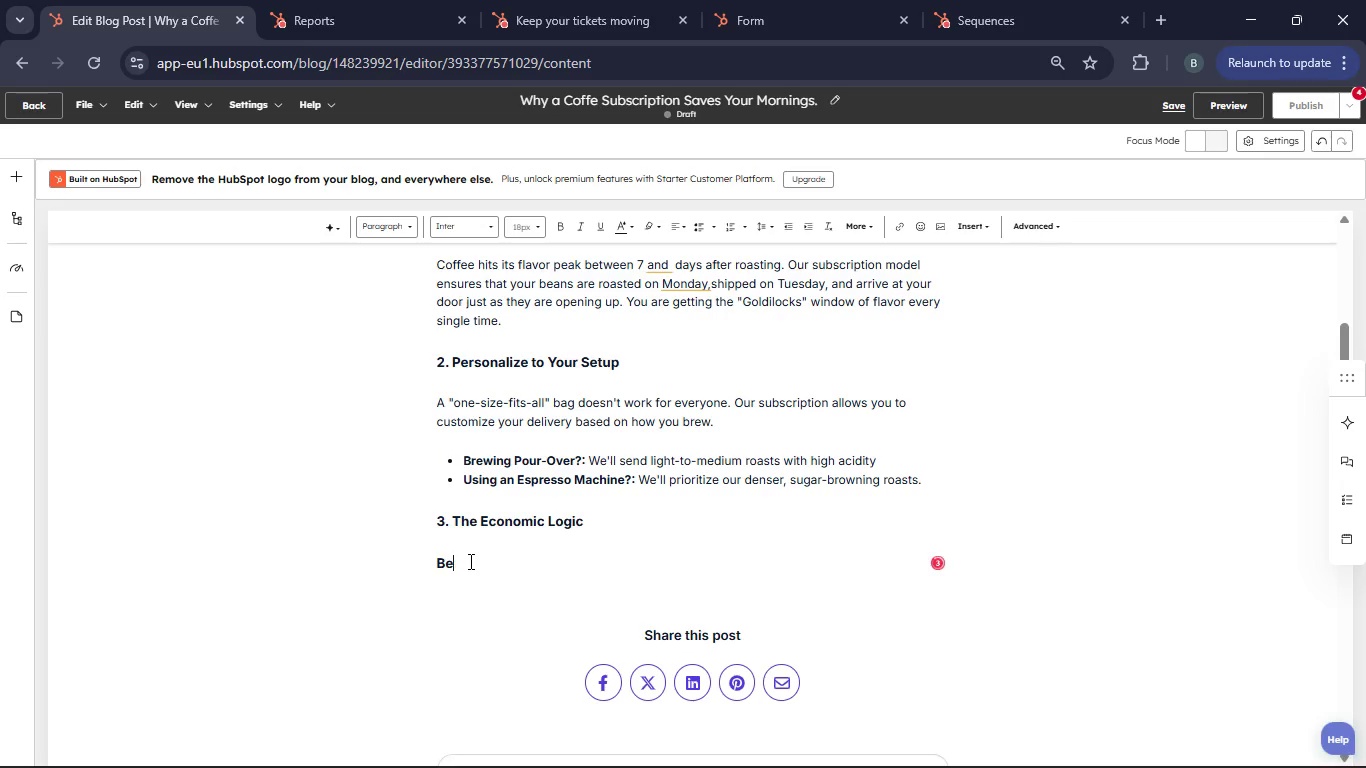 
key(Backspace)
 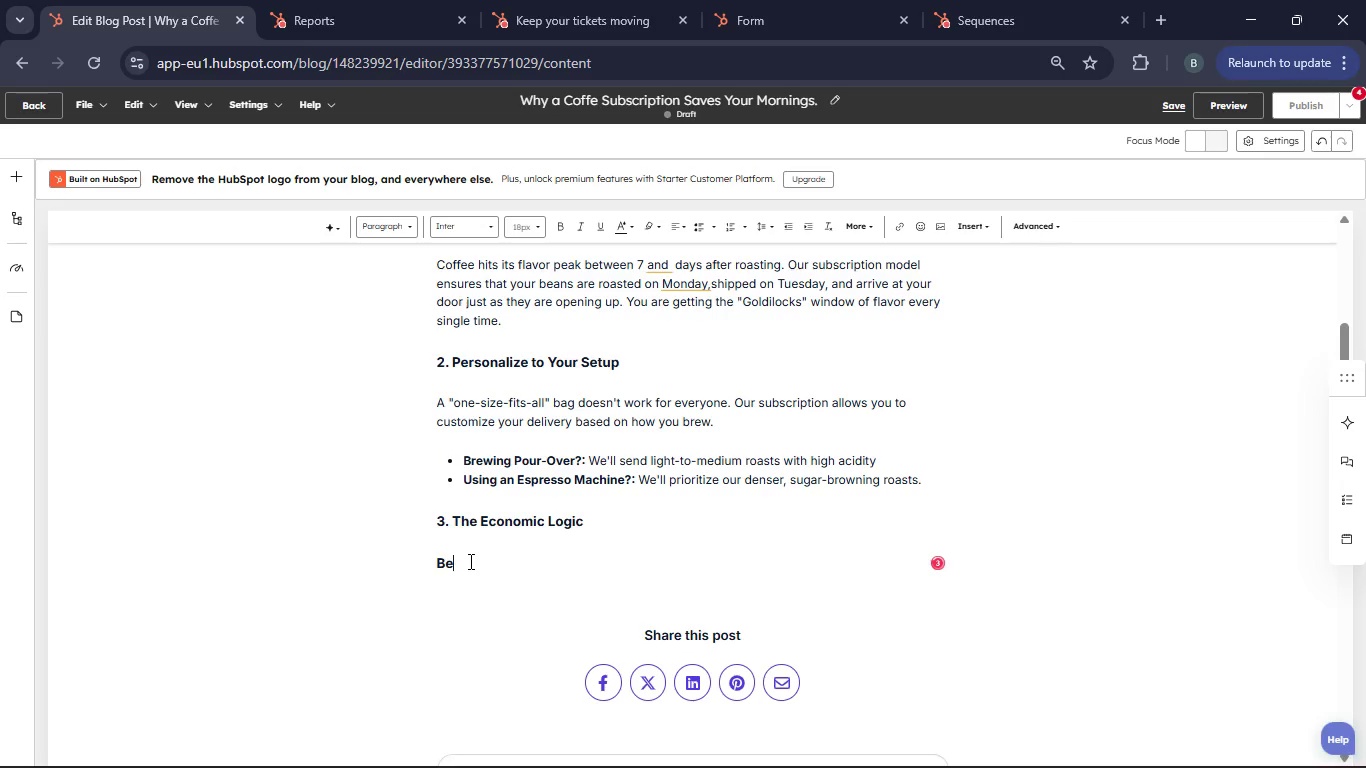 
key(Backspace)
 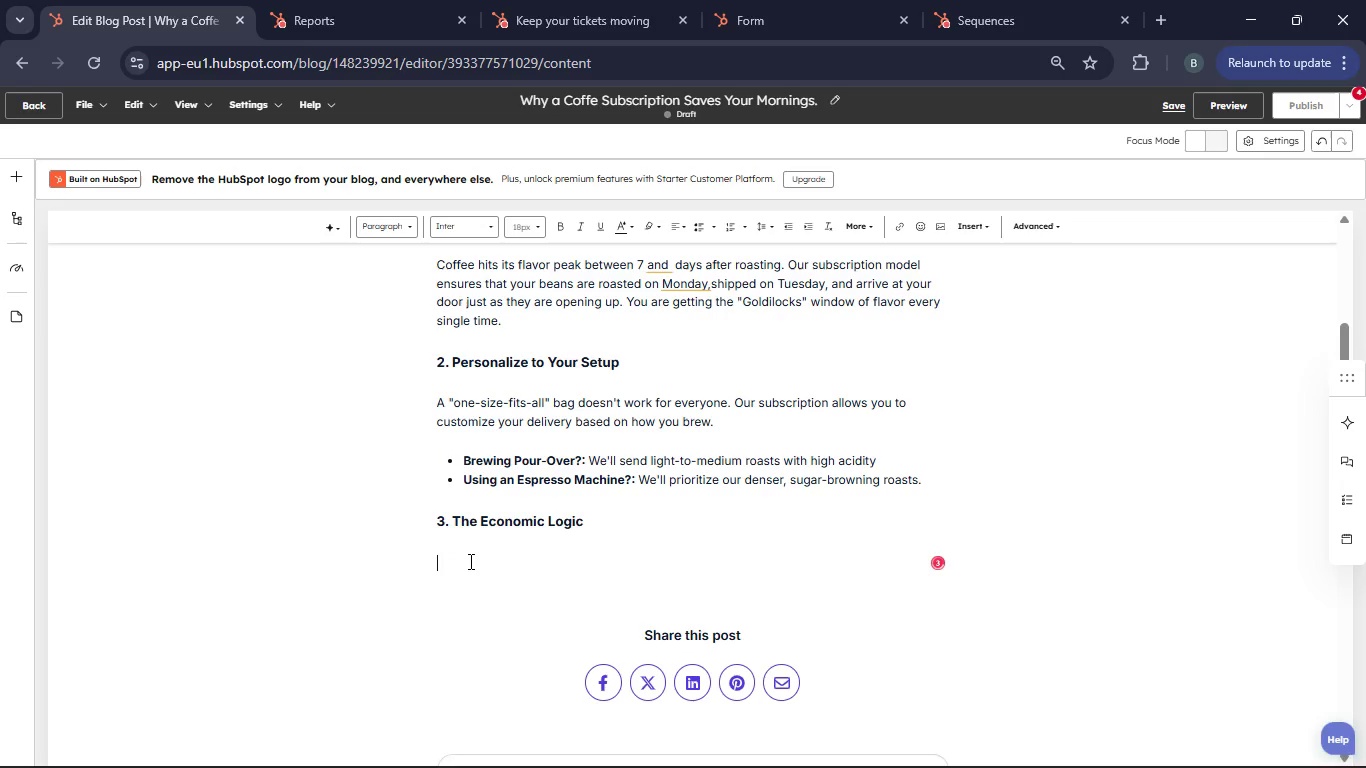 
key(Backspace)
 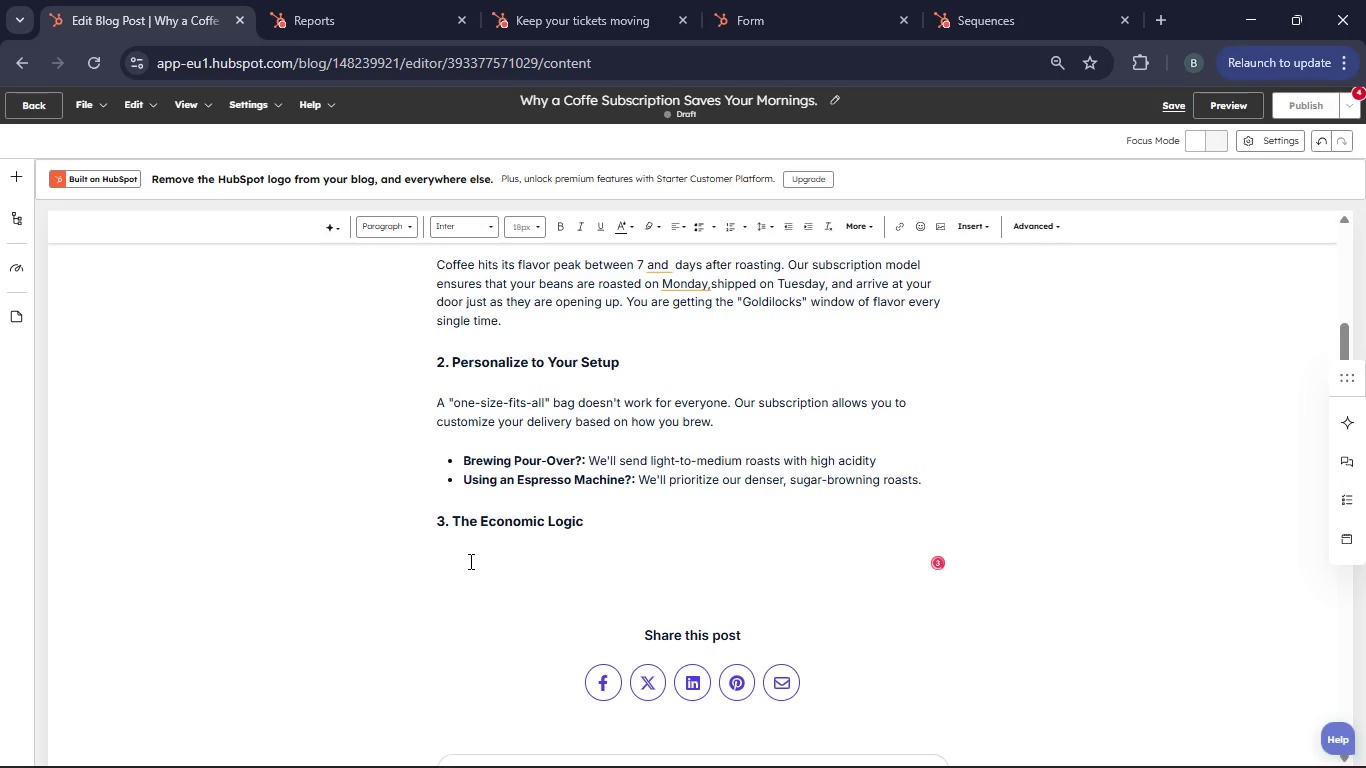 
key(Backspace)
 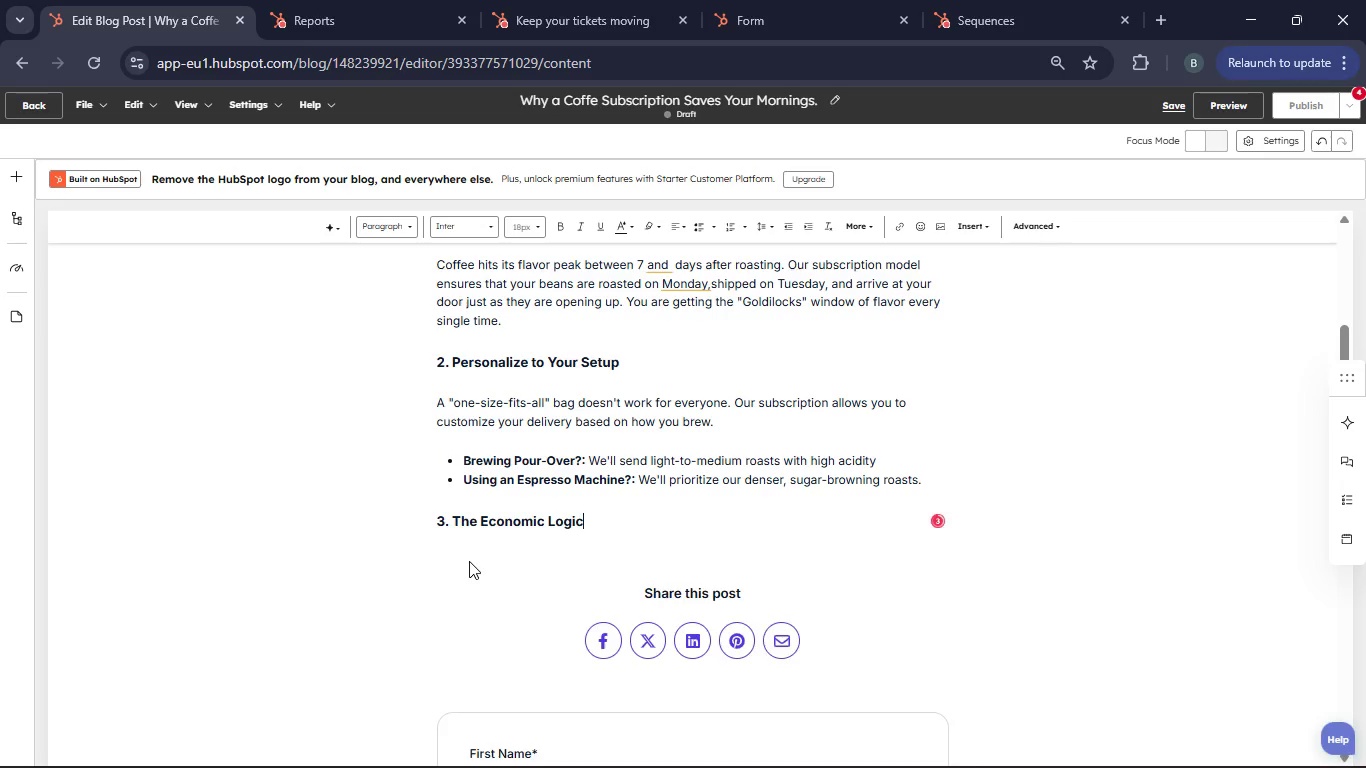 
key(Enter)
 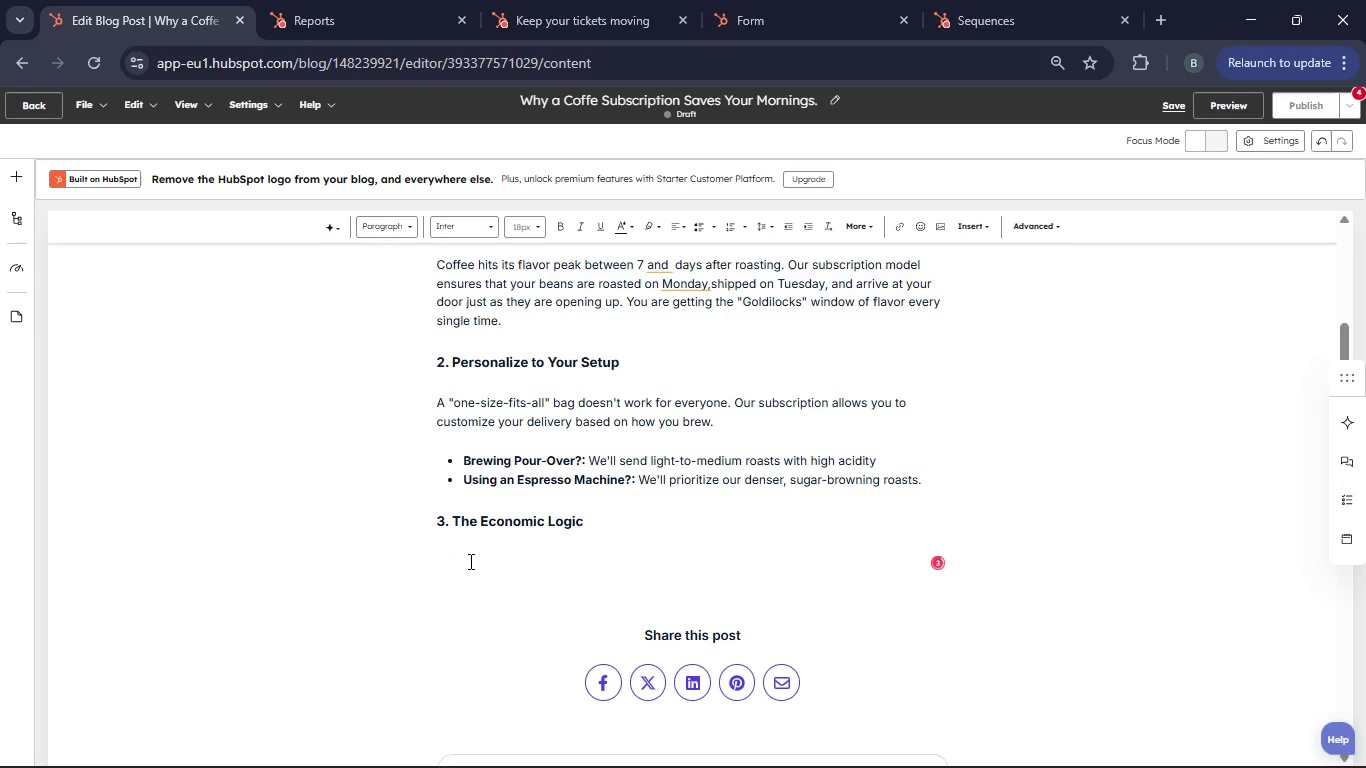 
type(Be)
 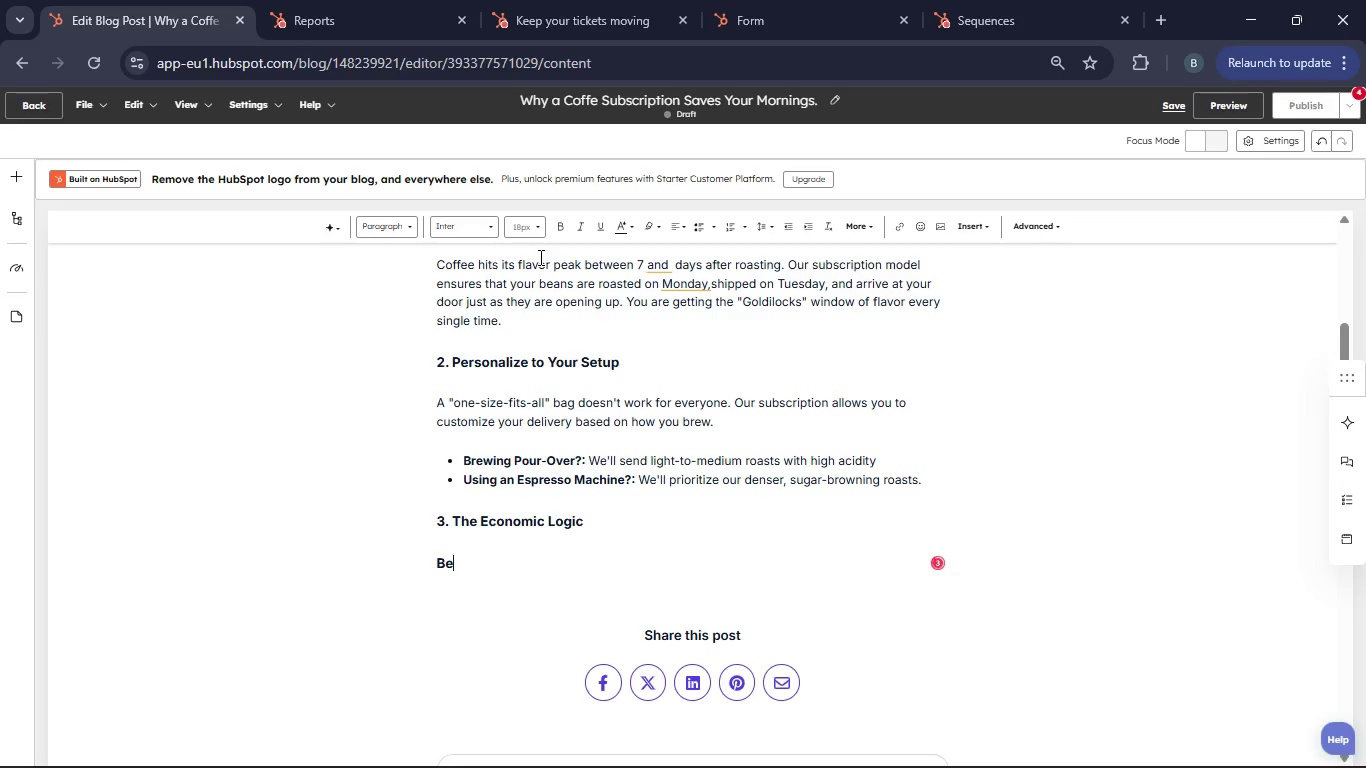 
key(Backspace)
 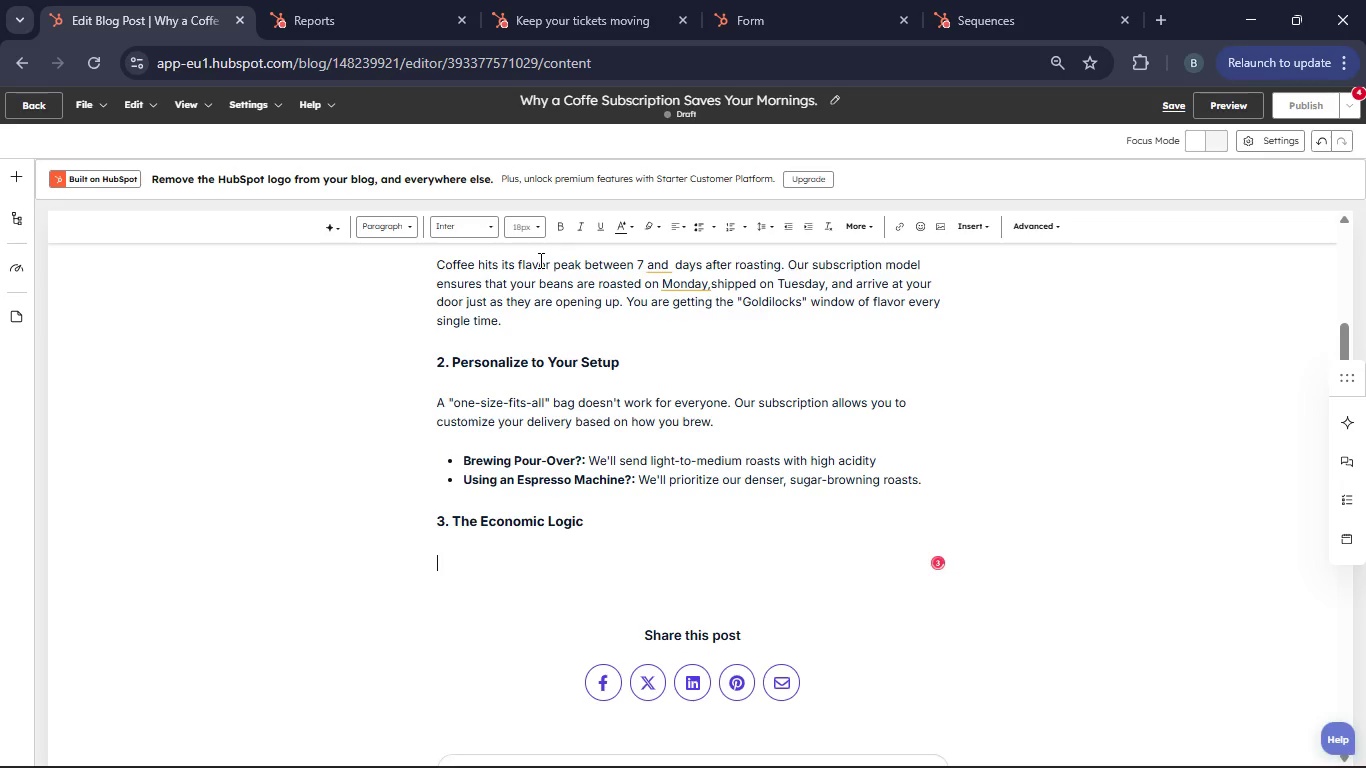 
key(Backspace)
 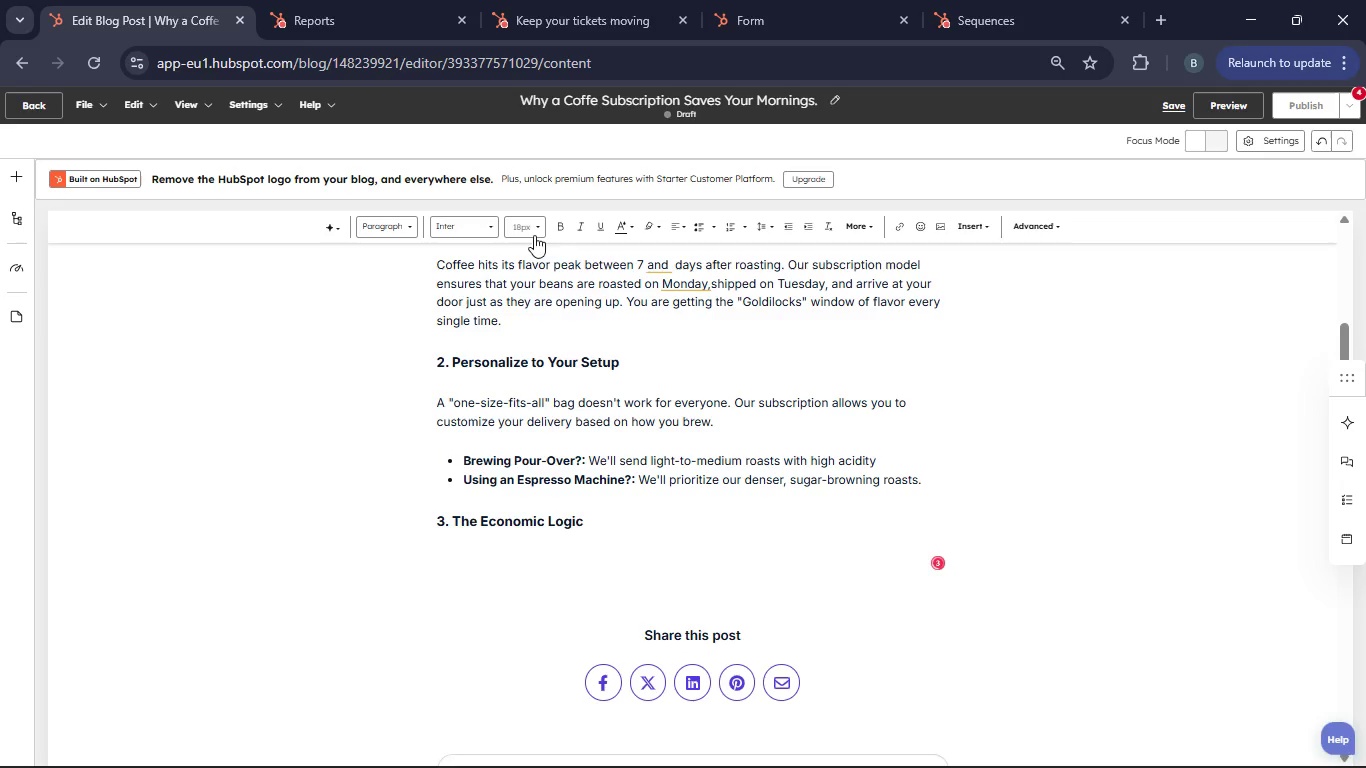 
left_click([531, 226])
 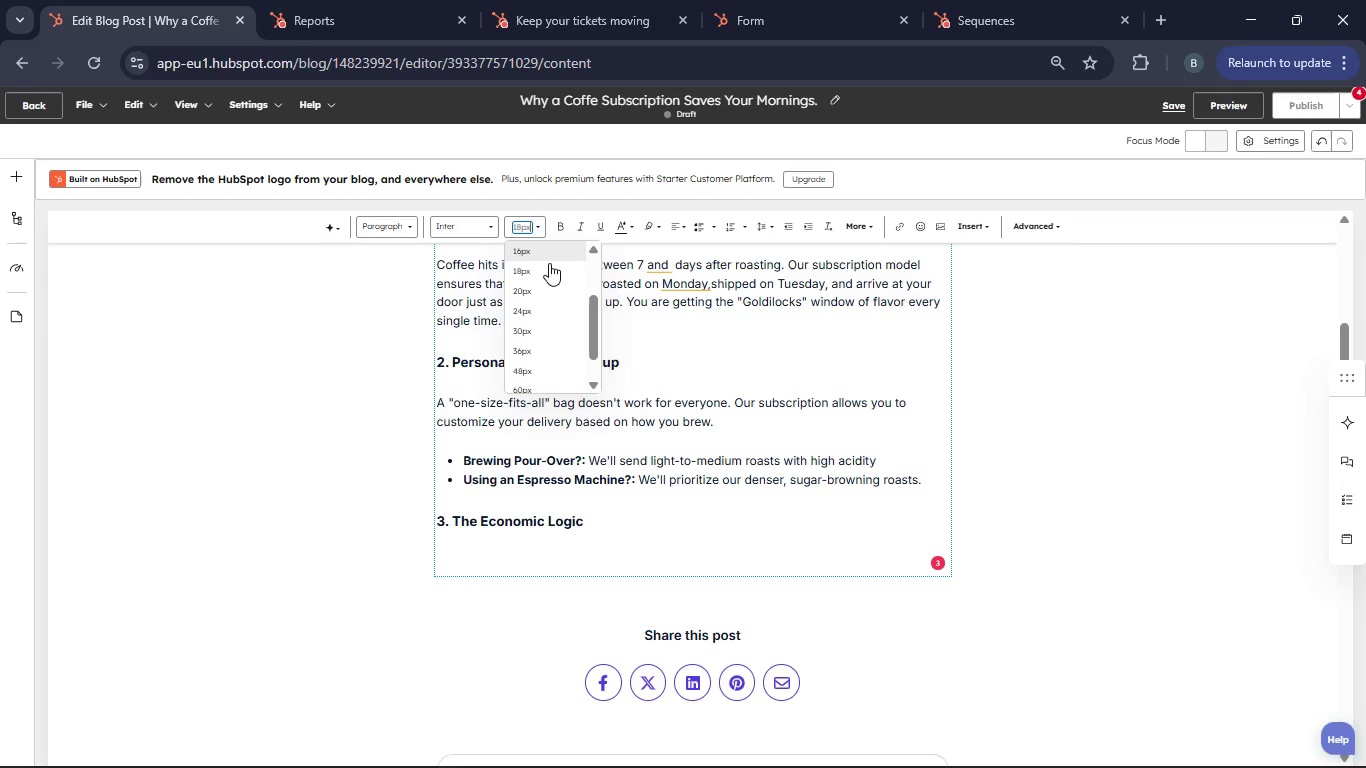 
left_click([549, 272])
 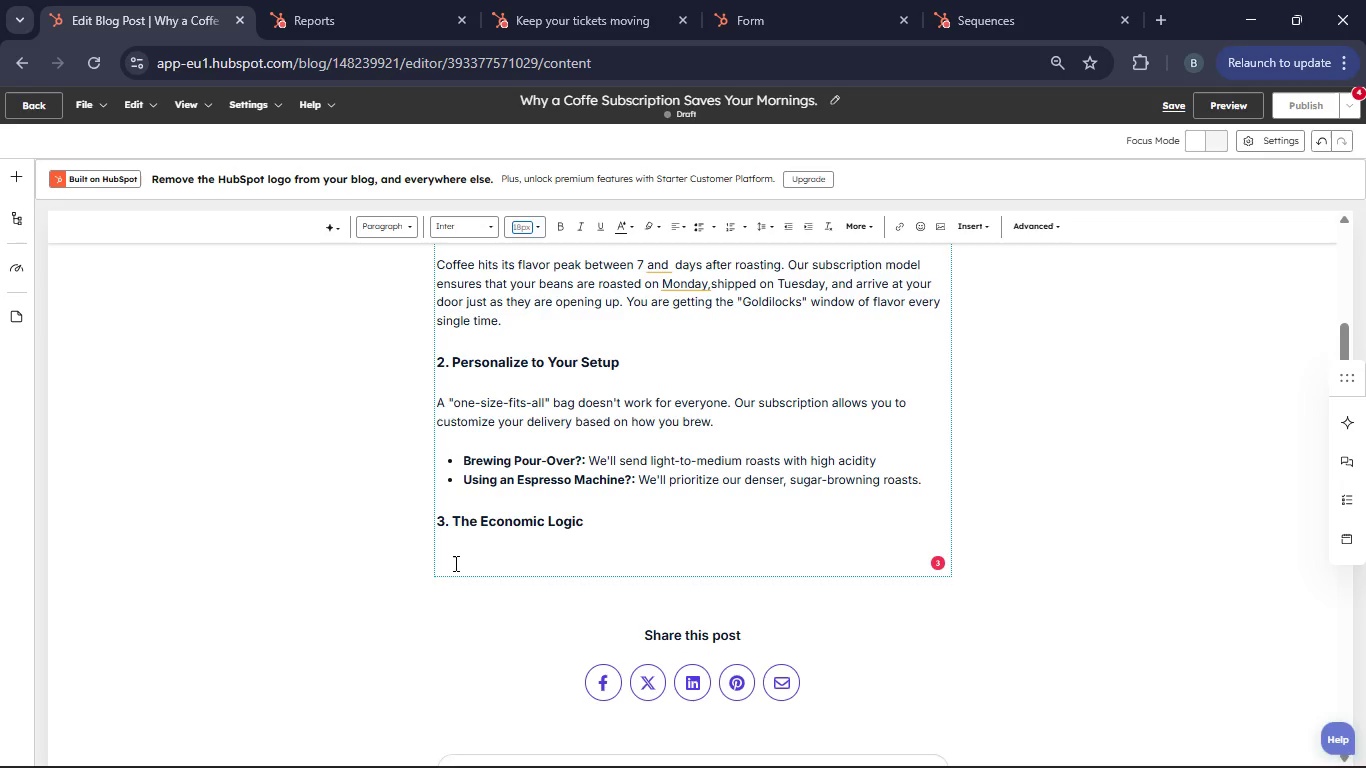 
left_click([454, 563])
 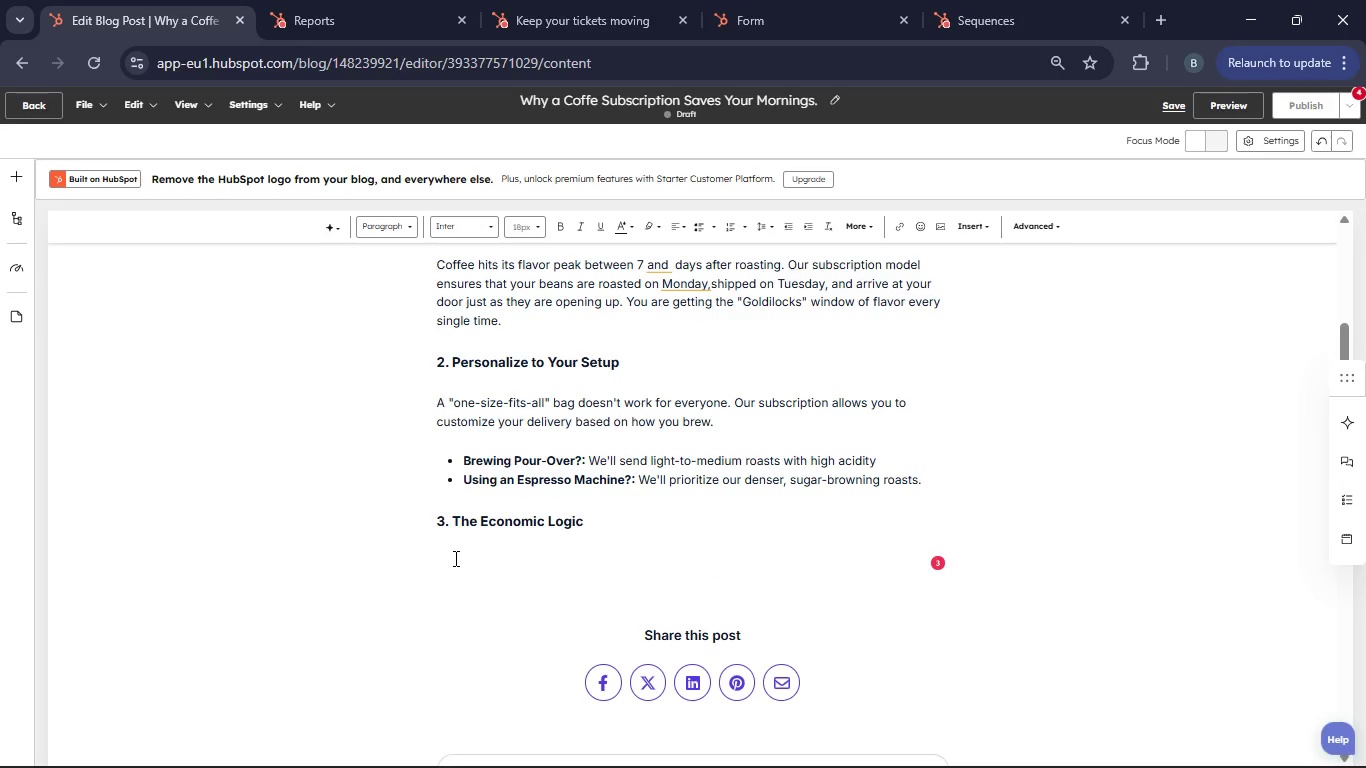 
type(Beyond thequality, our subscribers save 5)
 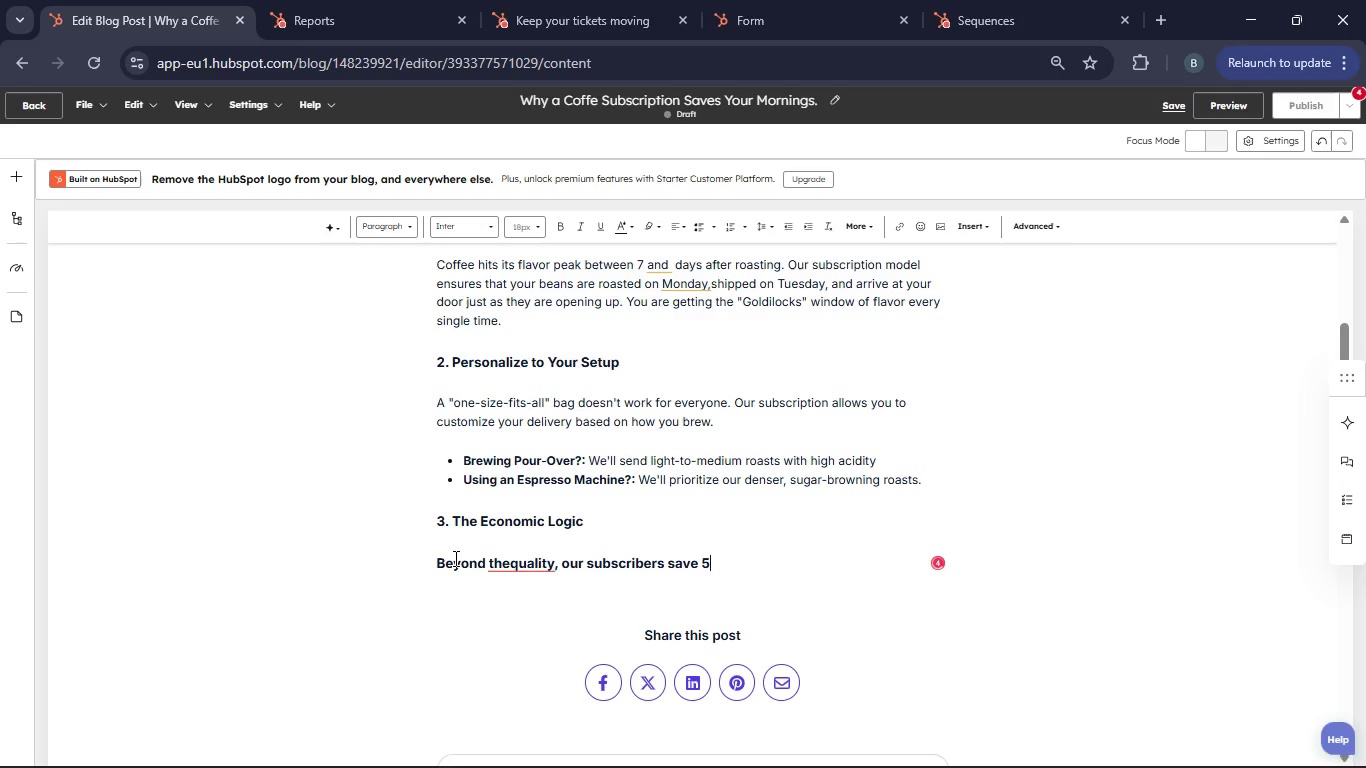 
key(ArrowLeft)
 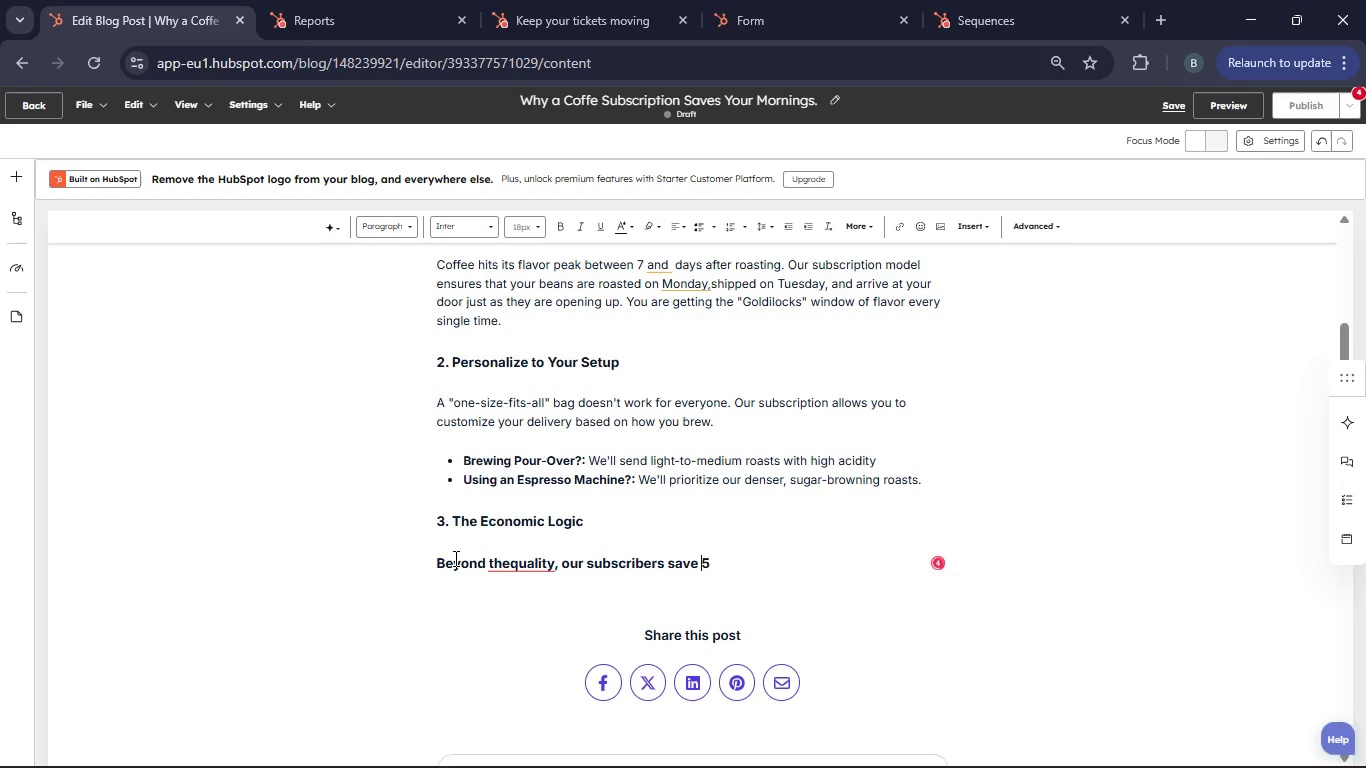 
key(NumLock)
 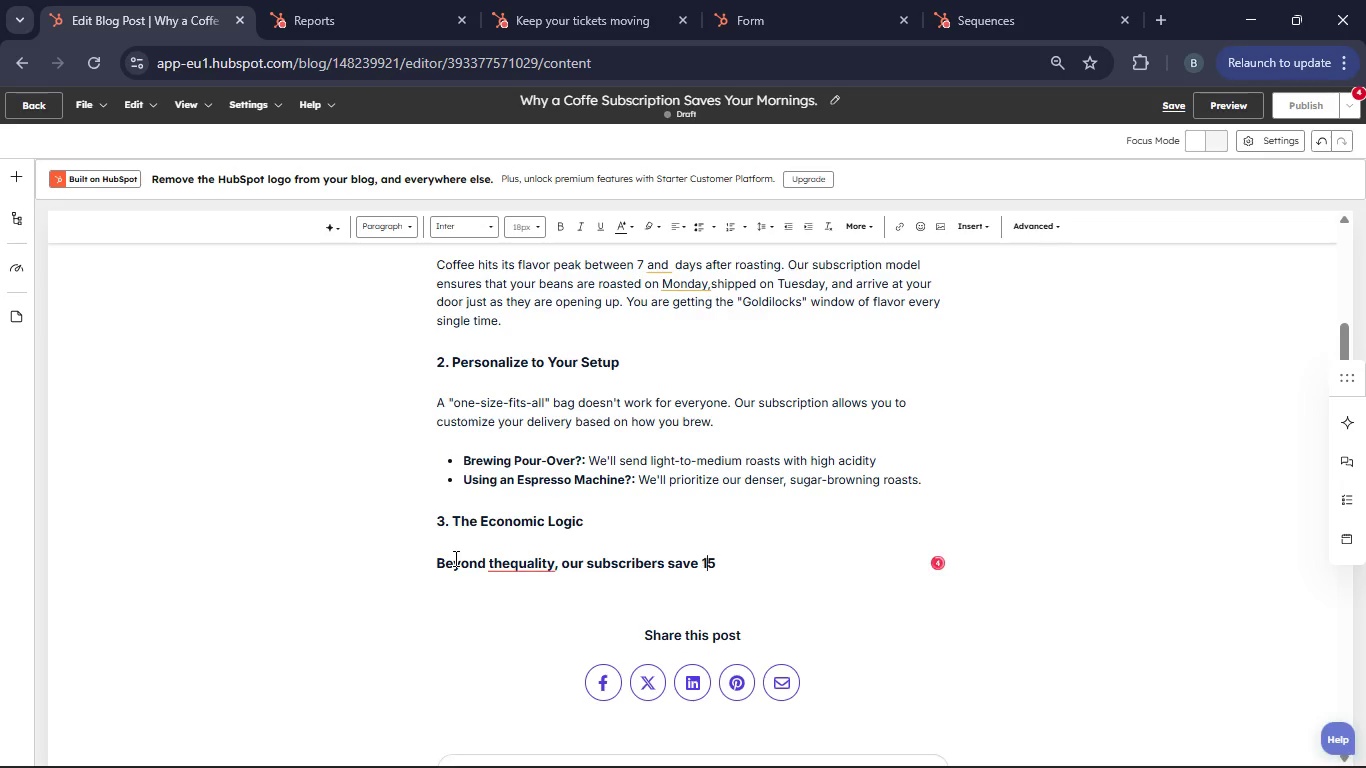 
key(Numpad1)
 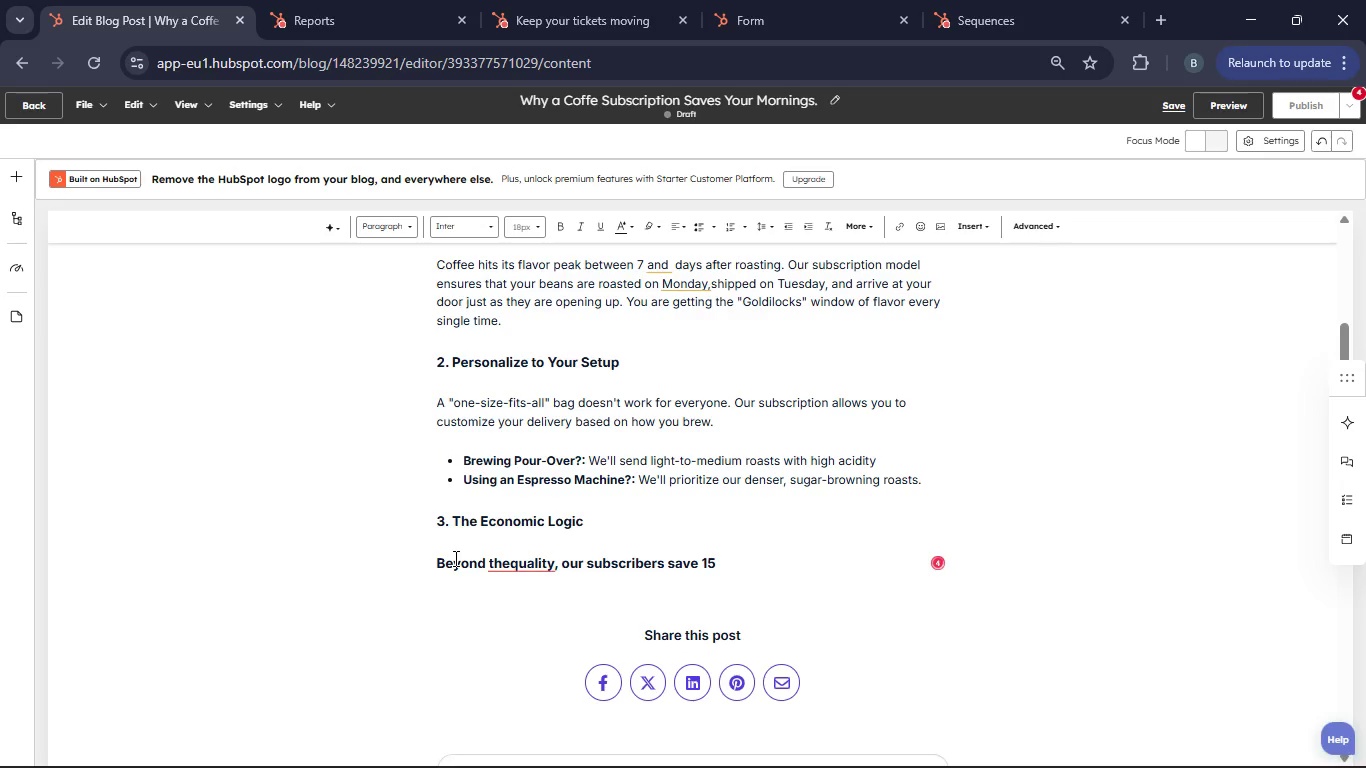 
key(NumLock)
 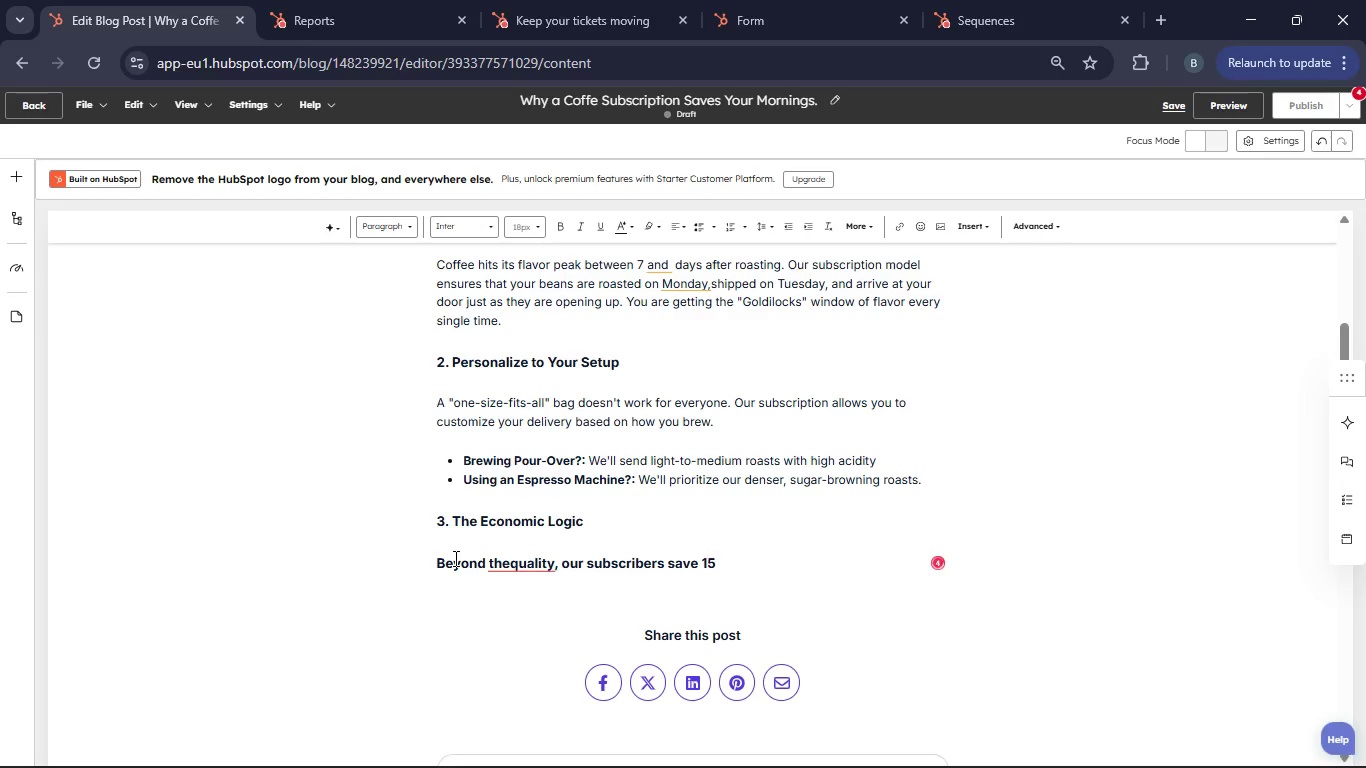 
key(ArrowRight)
 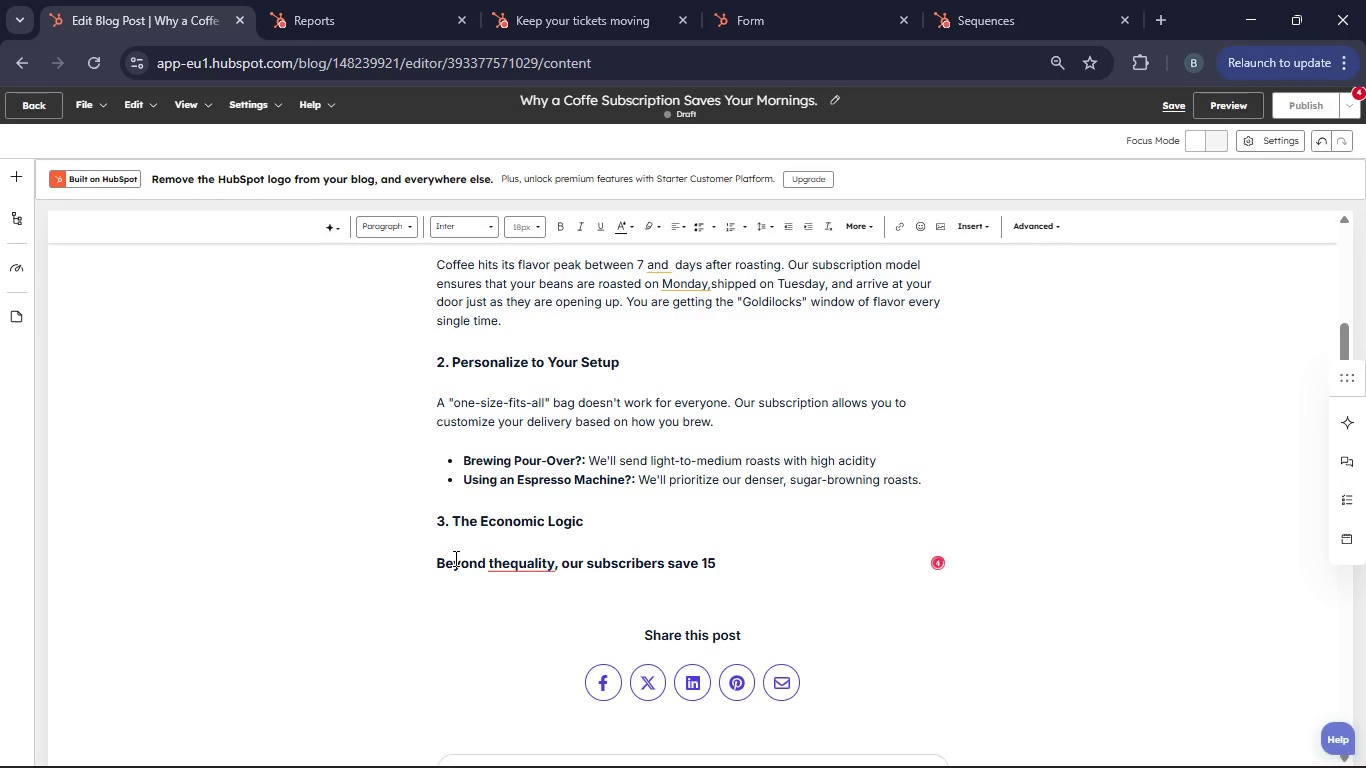 
type(% on every bag)
 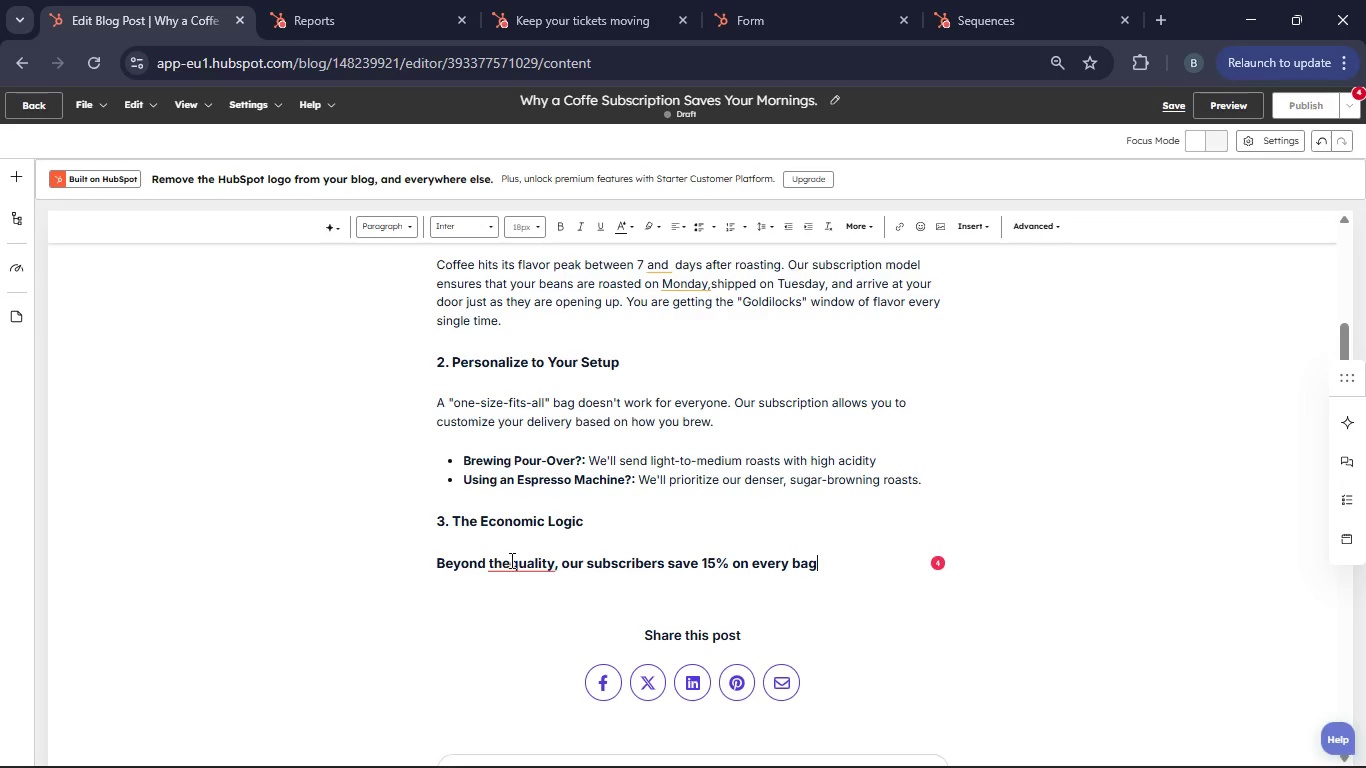 
left_click([515, 570])
 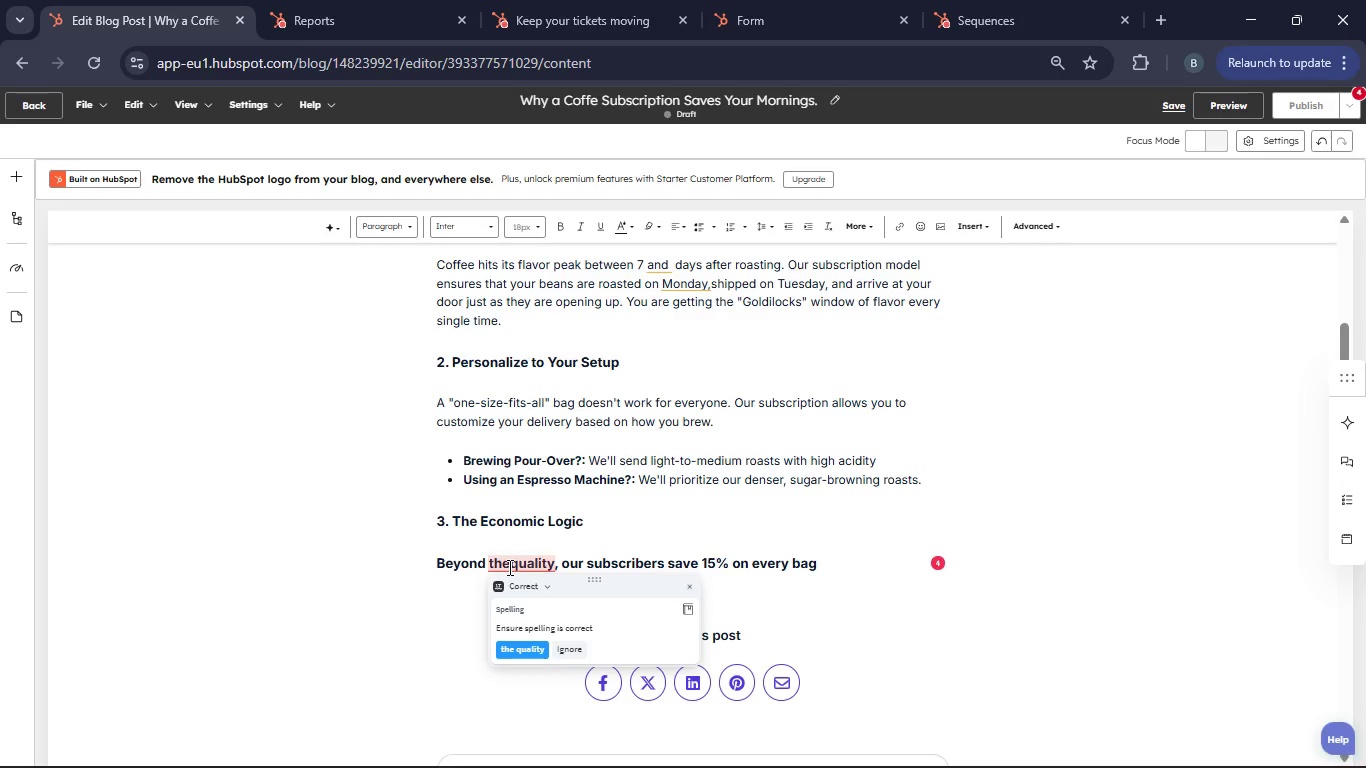 
left_click([508, 567])
 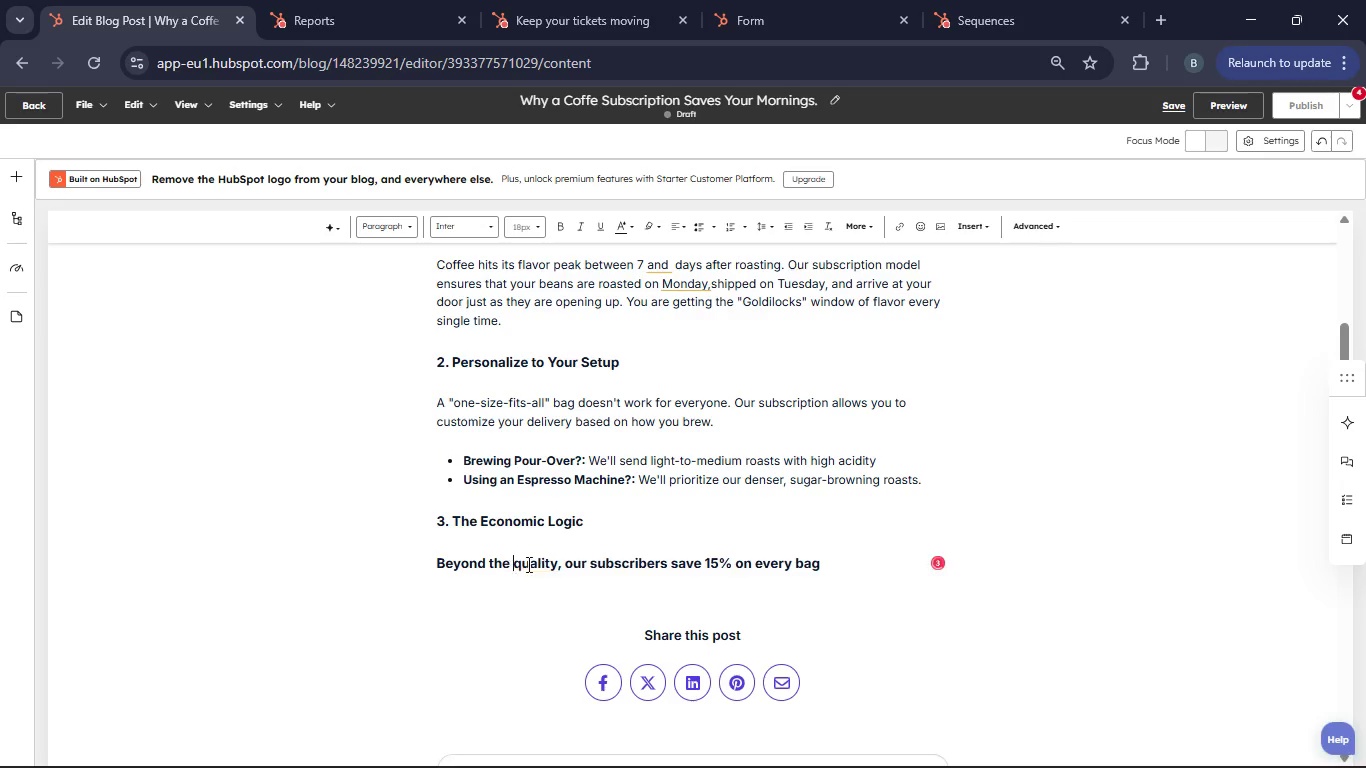 
key(Space)
 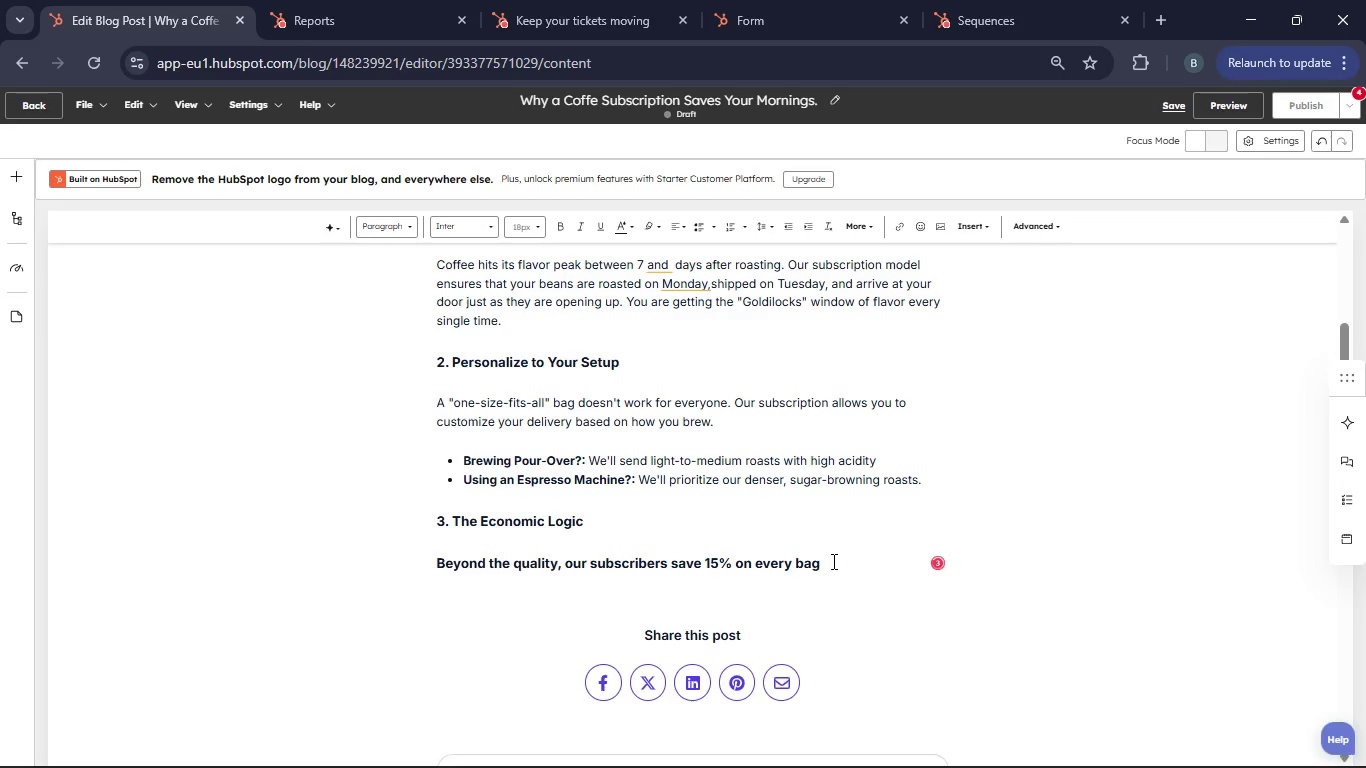 
left_click([832, 561])
 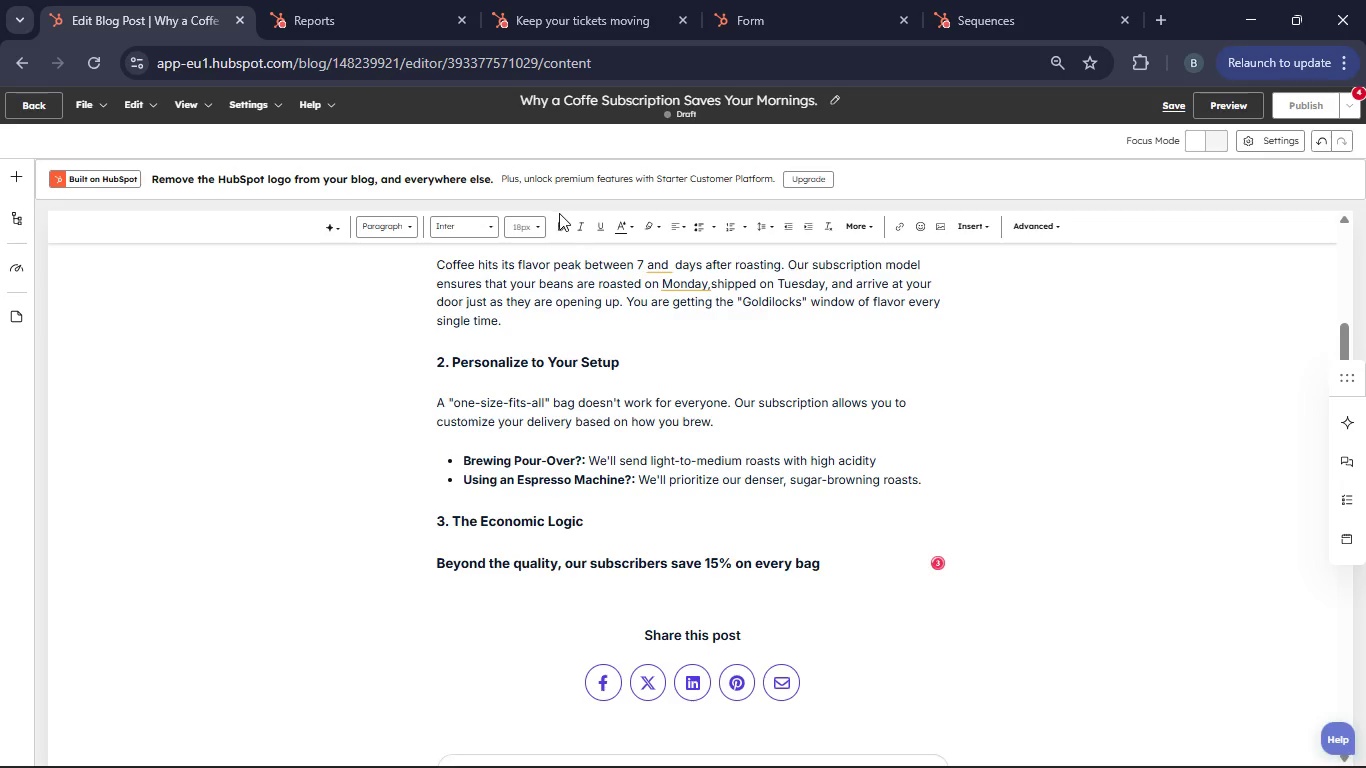 
left_click([561, 232])
 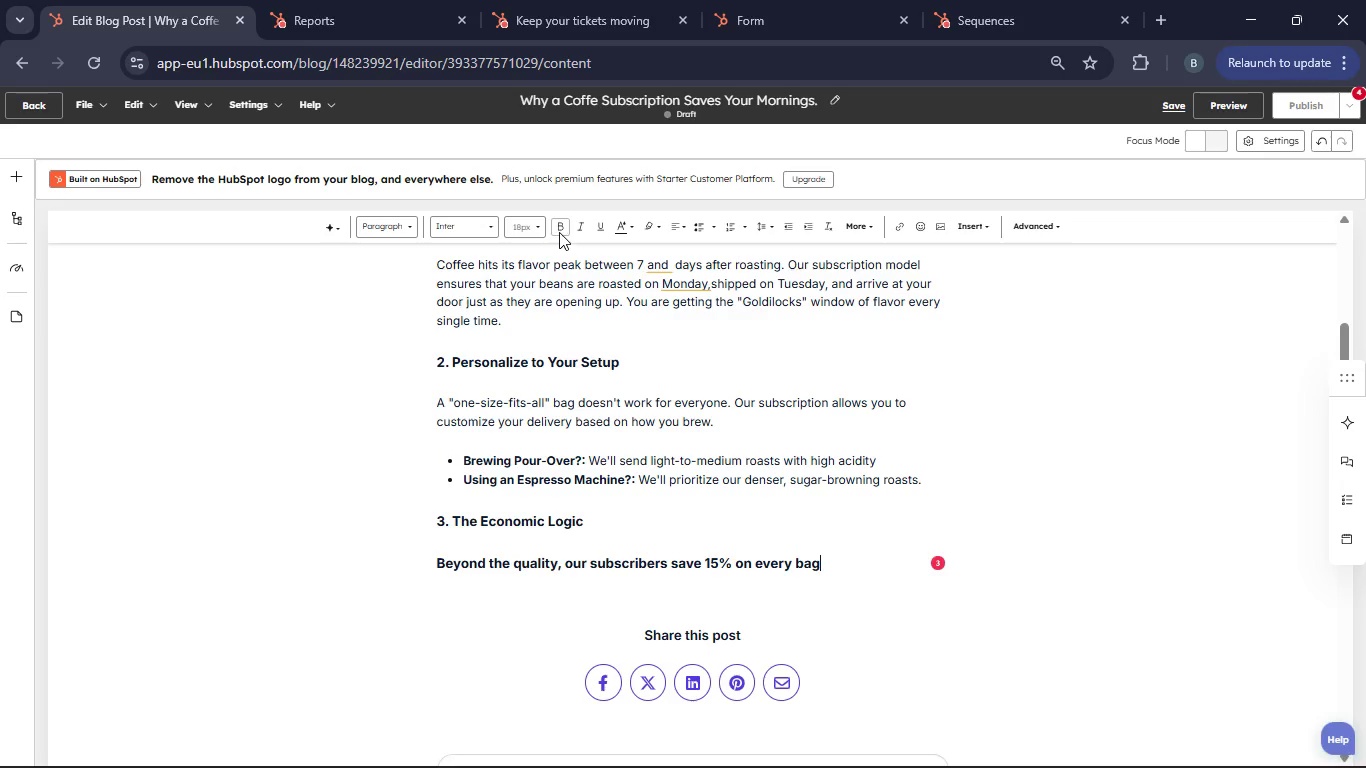 
left_click([559, 232])
 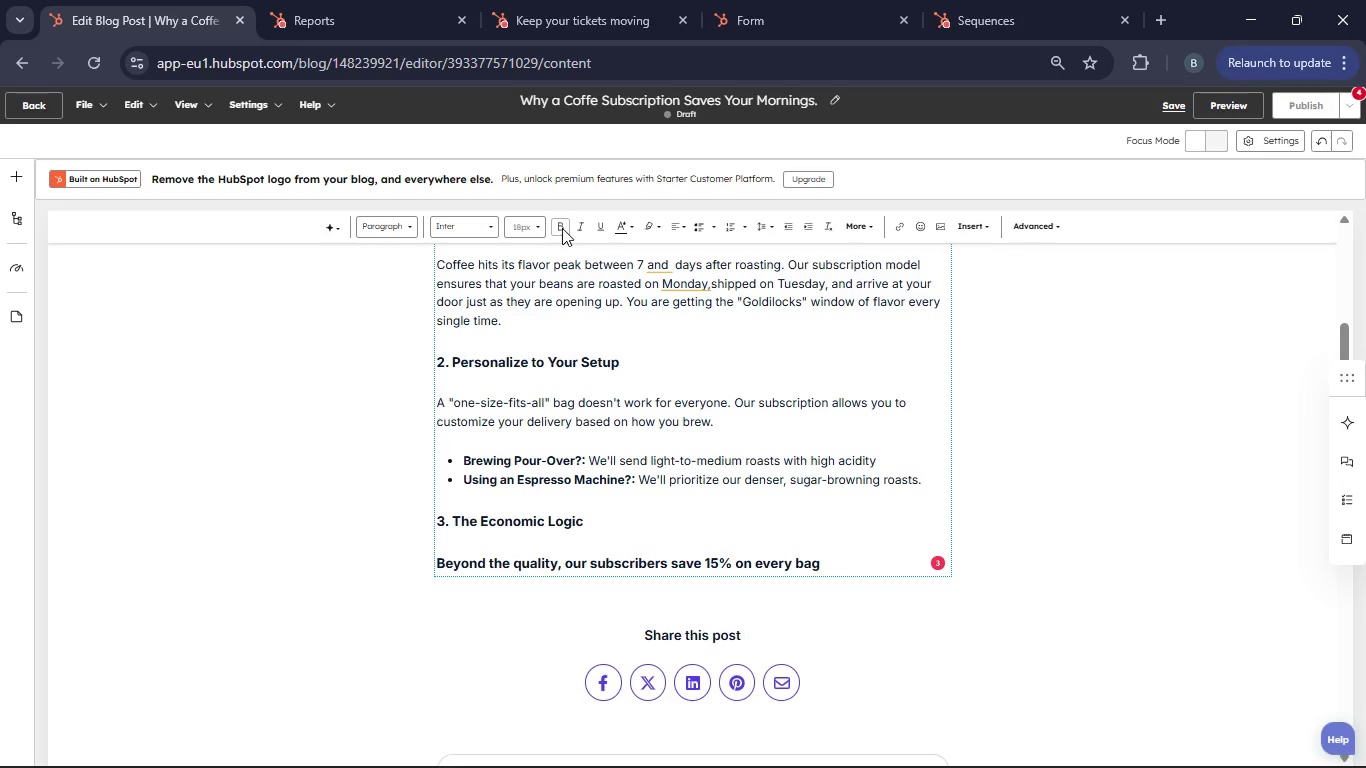 
triple_click([562, 228])
 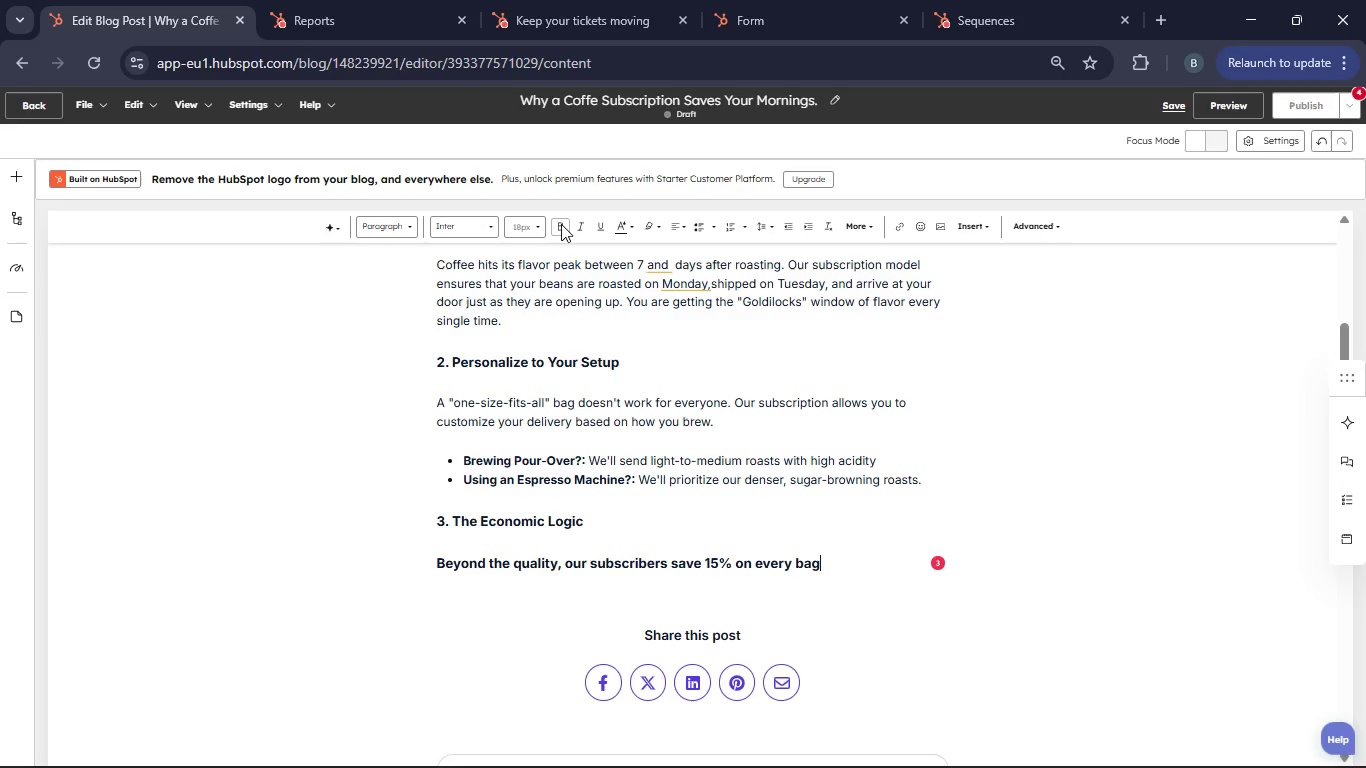 
triple_click([561, 224])
 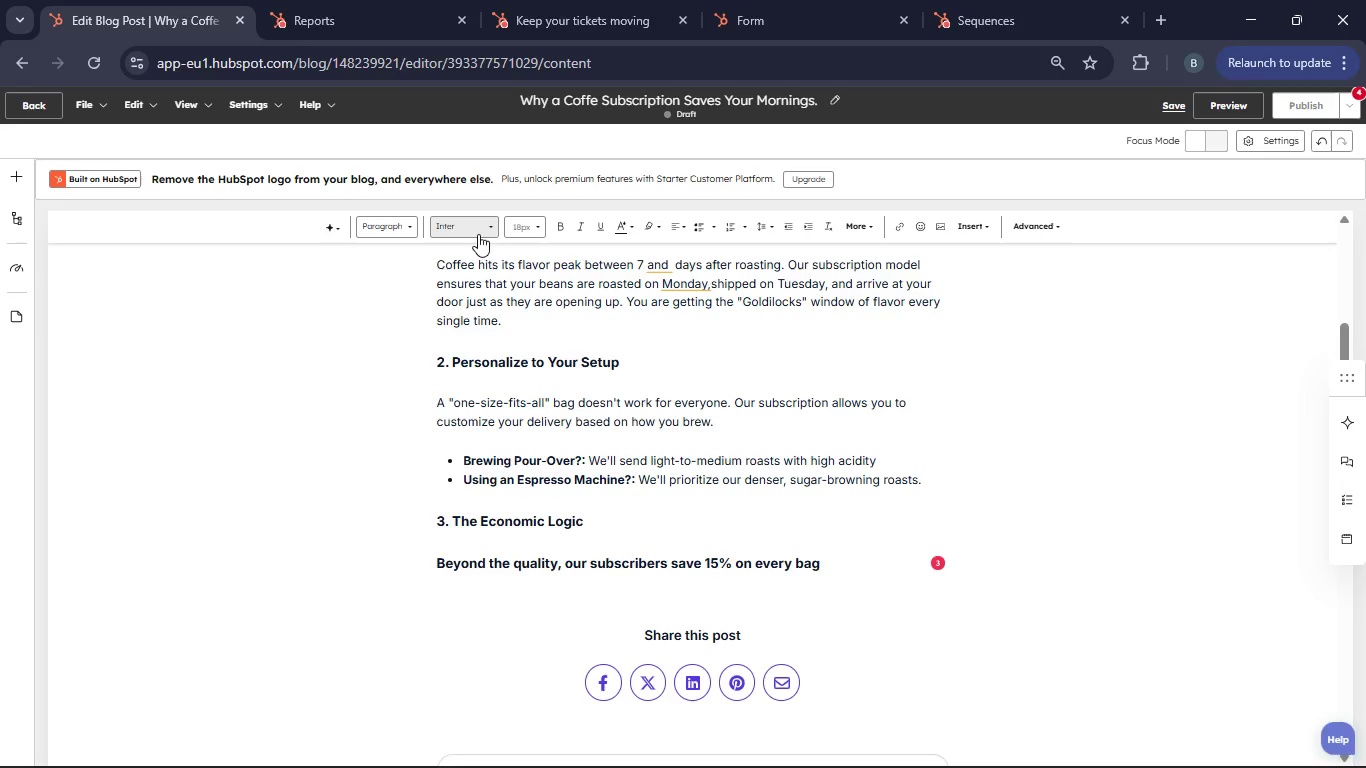 
left_click([487, 231])
 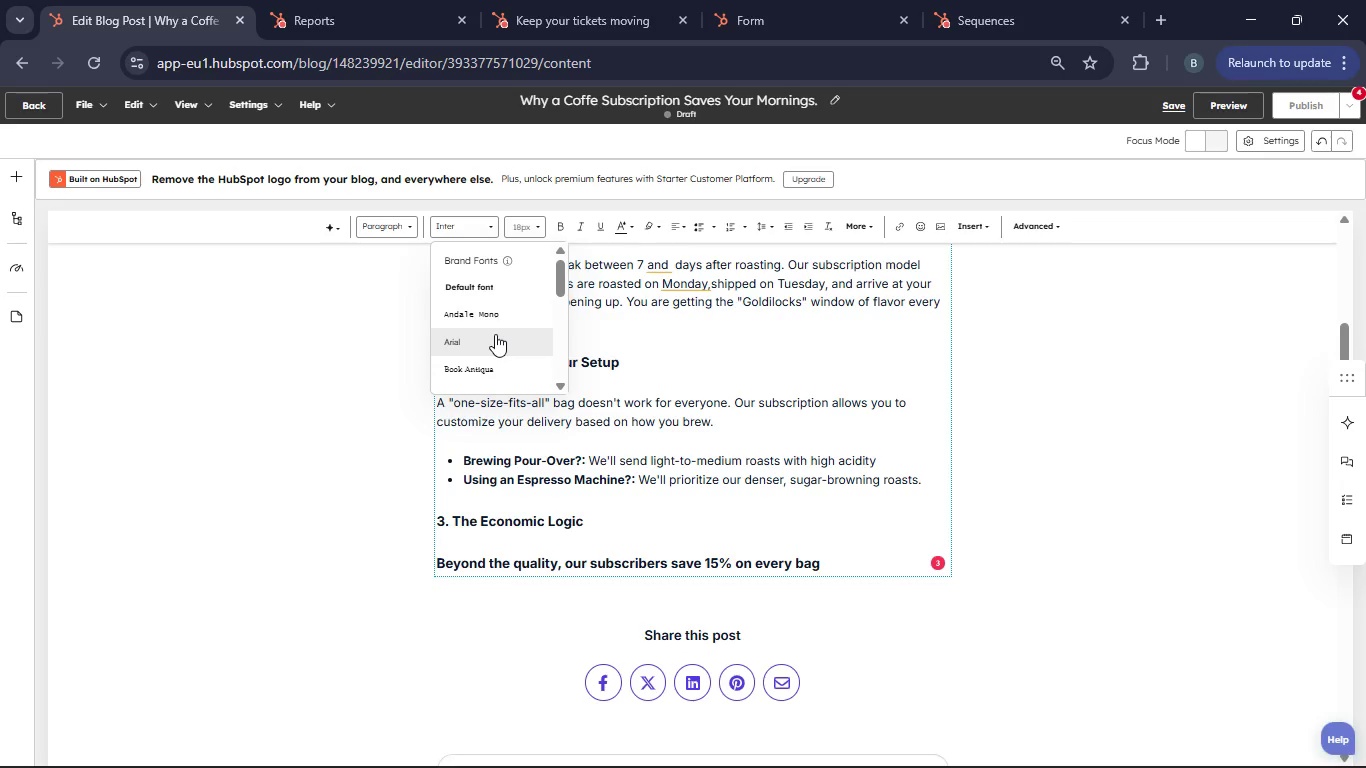 
left_click([495, 334])
 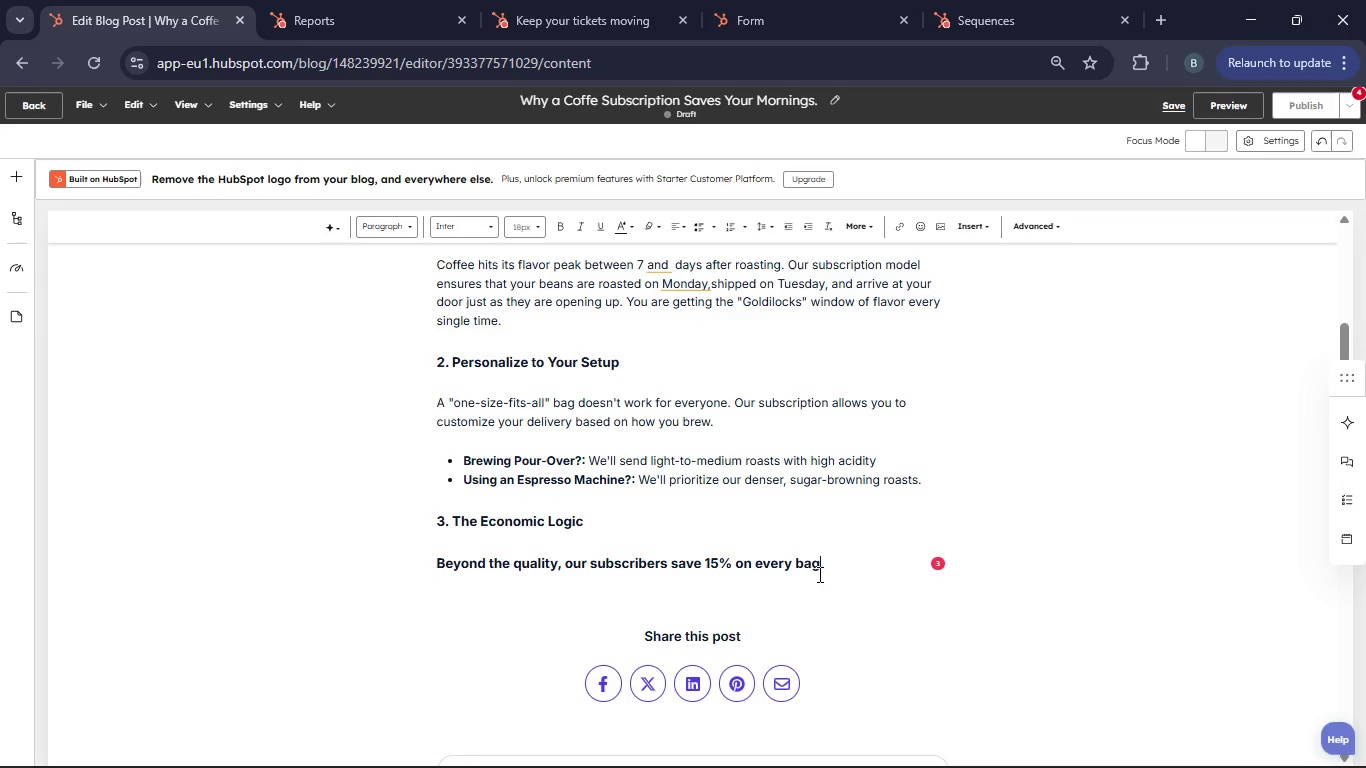 
left_click([822, 569])
 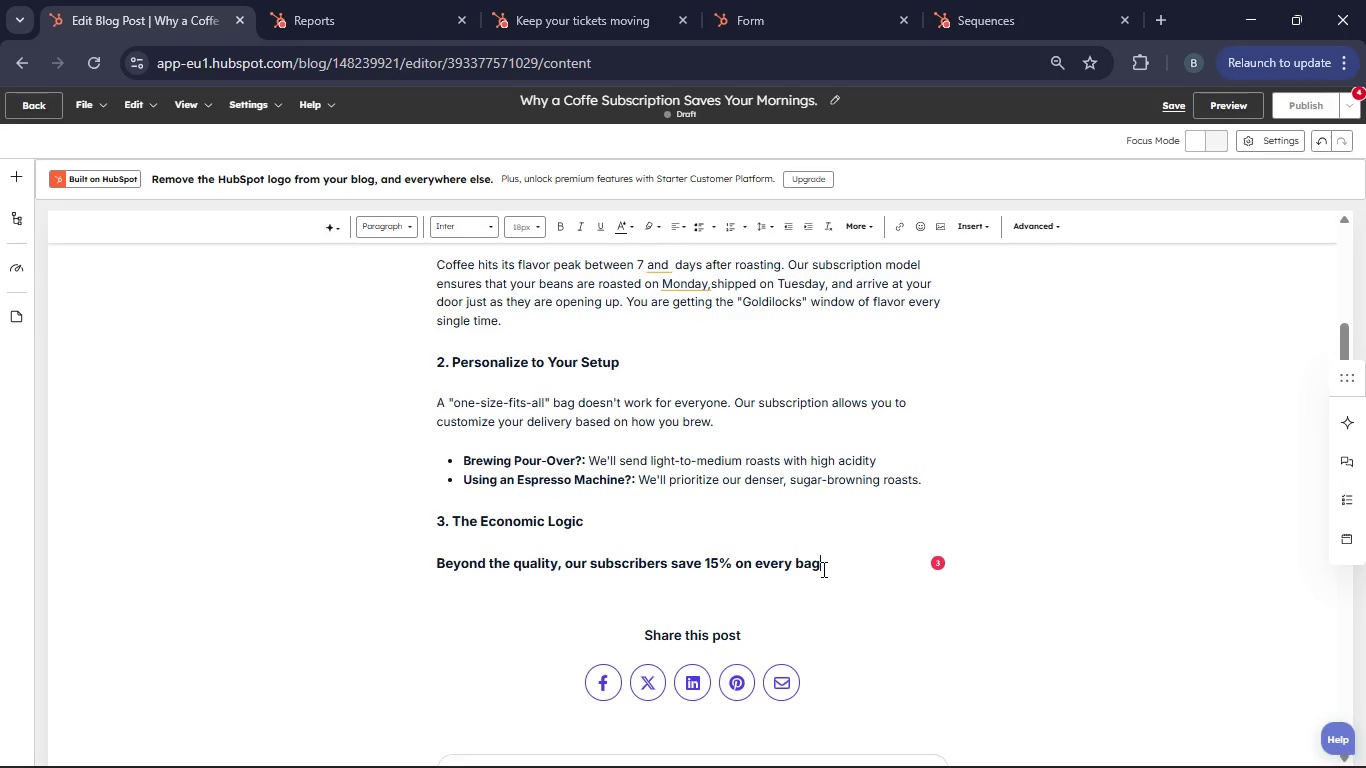 
key(Period)
 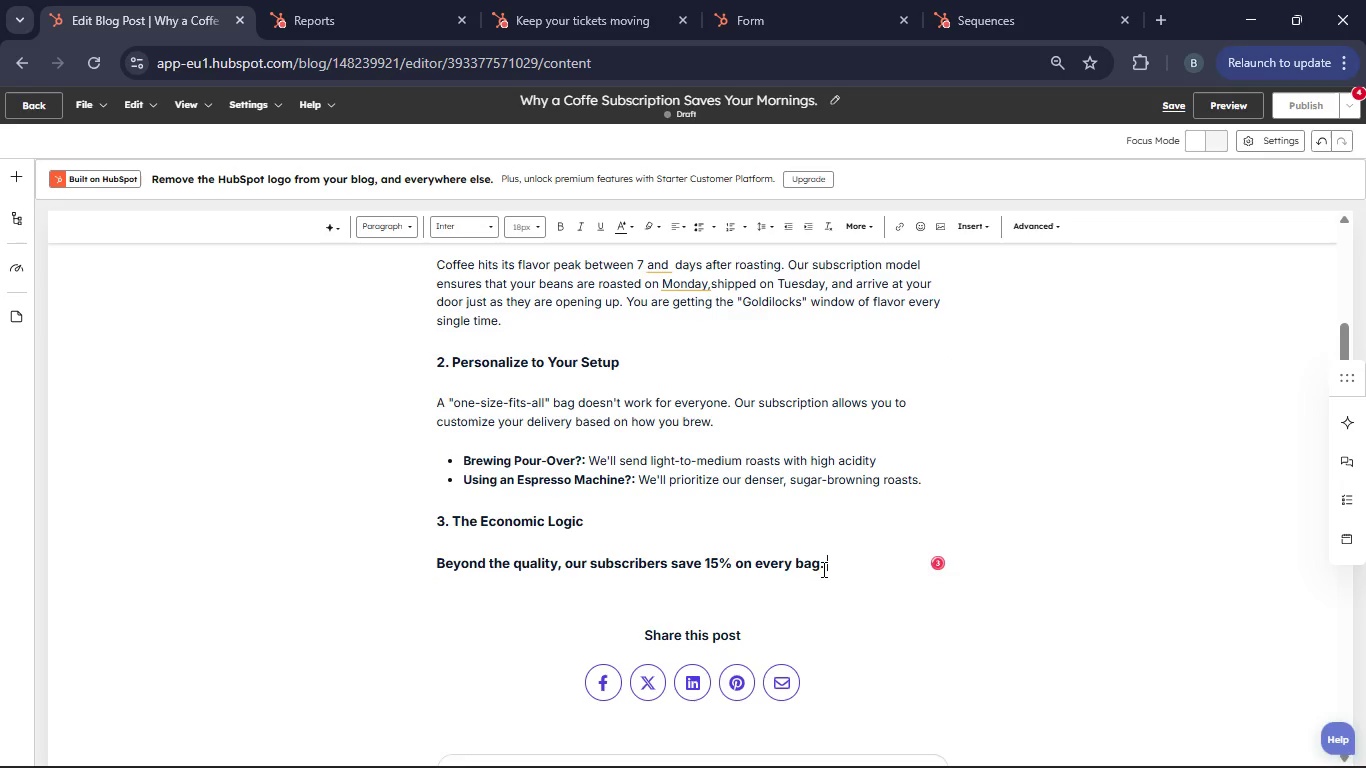 
key(Space)
 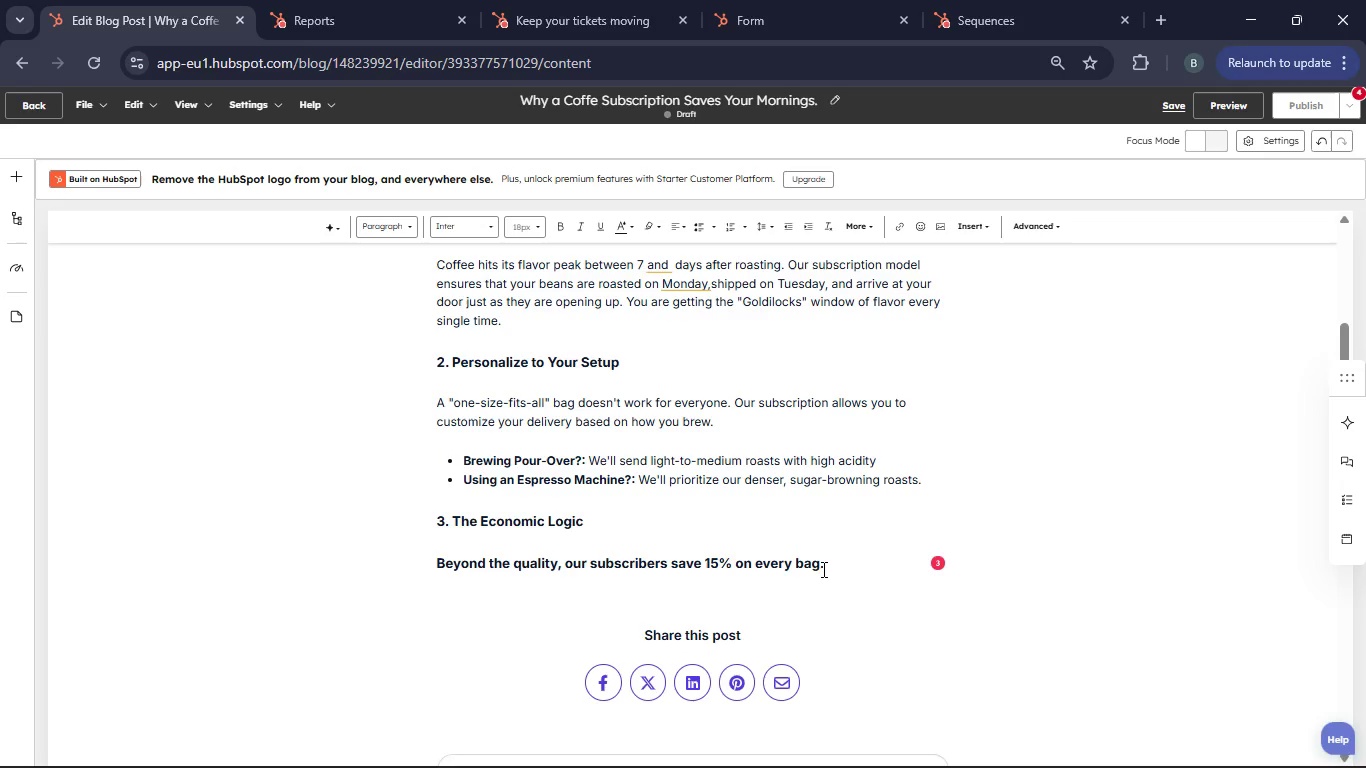 
wait(6.78)
 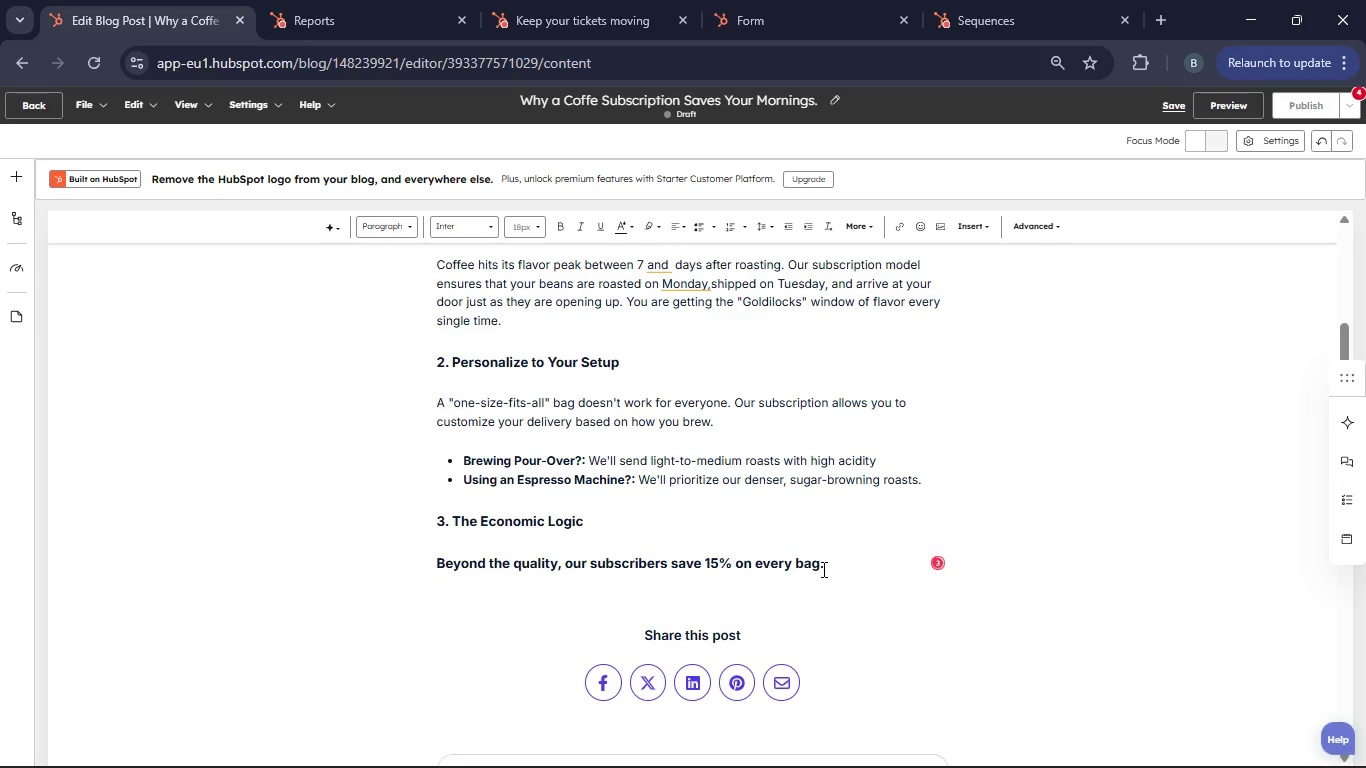 
key(Enter)
 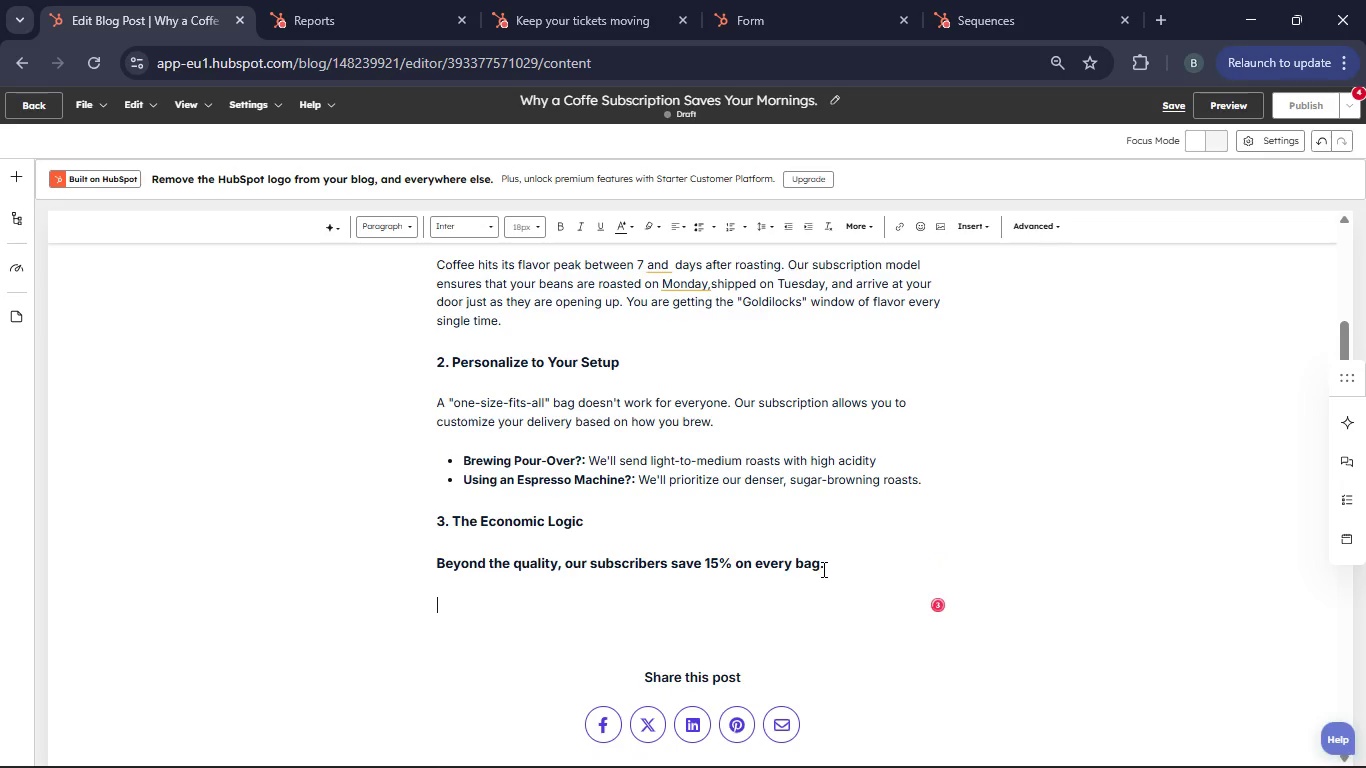 
key(Backspace)
 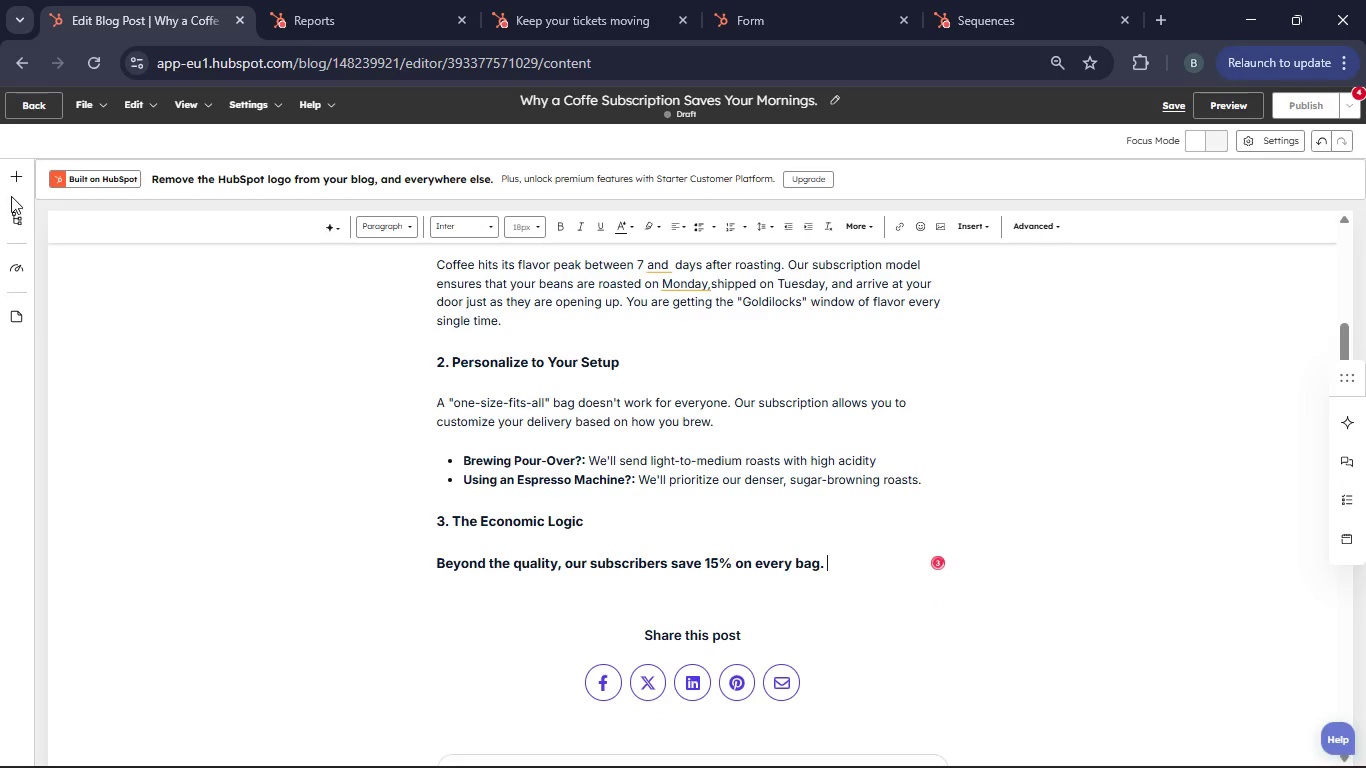 
mouse_move([37, 188])
 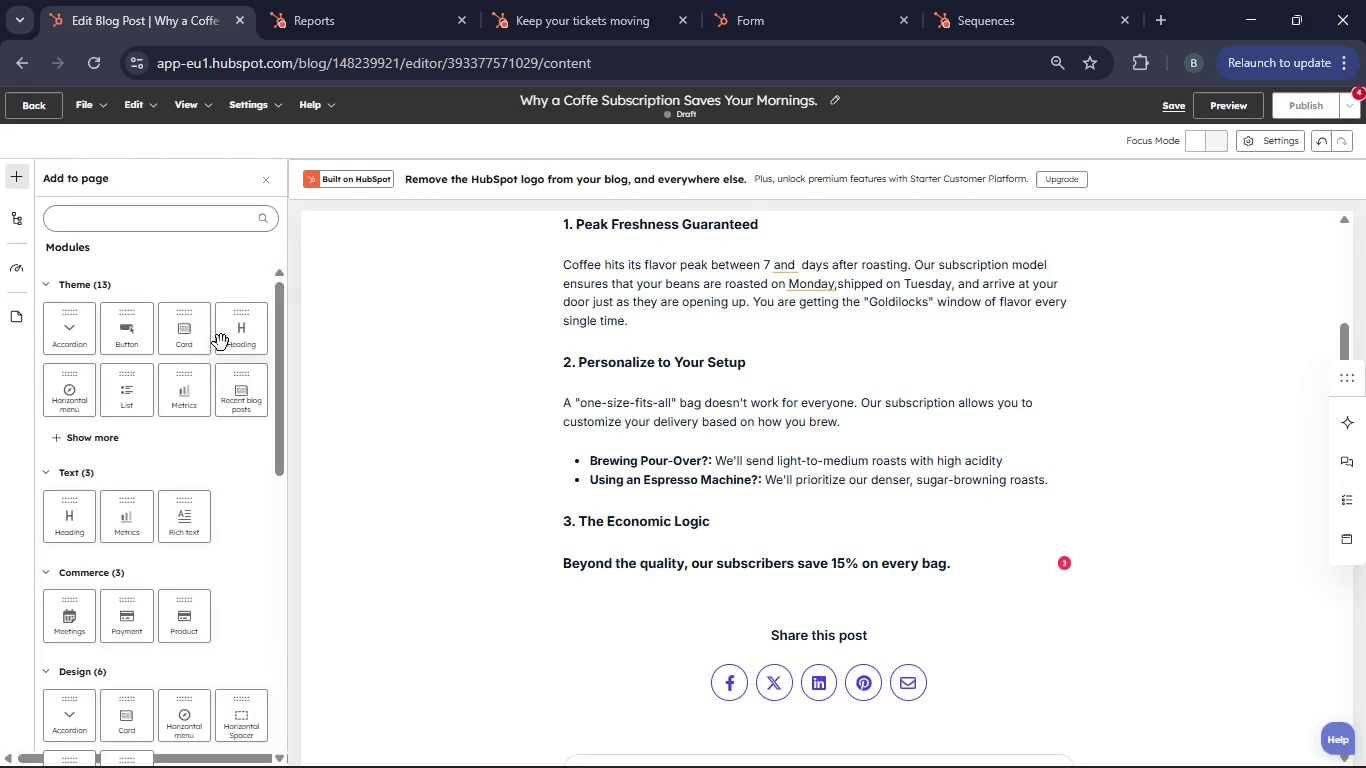 
left_click_drag(start_coordinate=[245, 319], to_coordinate=[837, 571])
 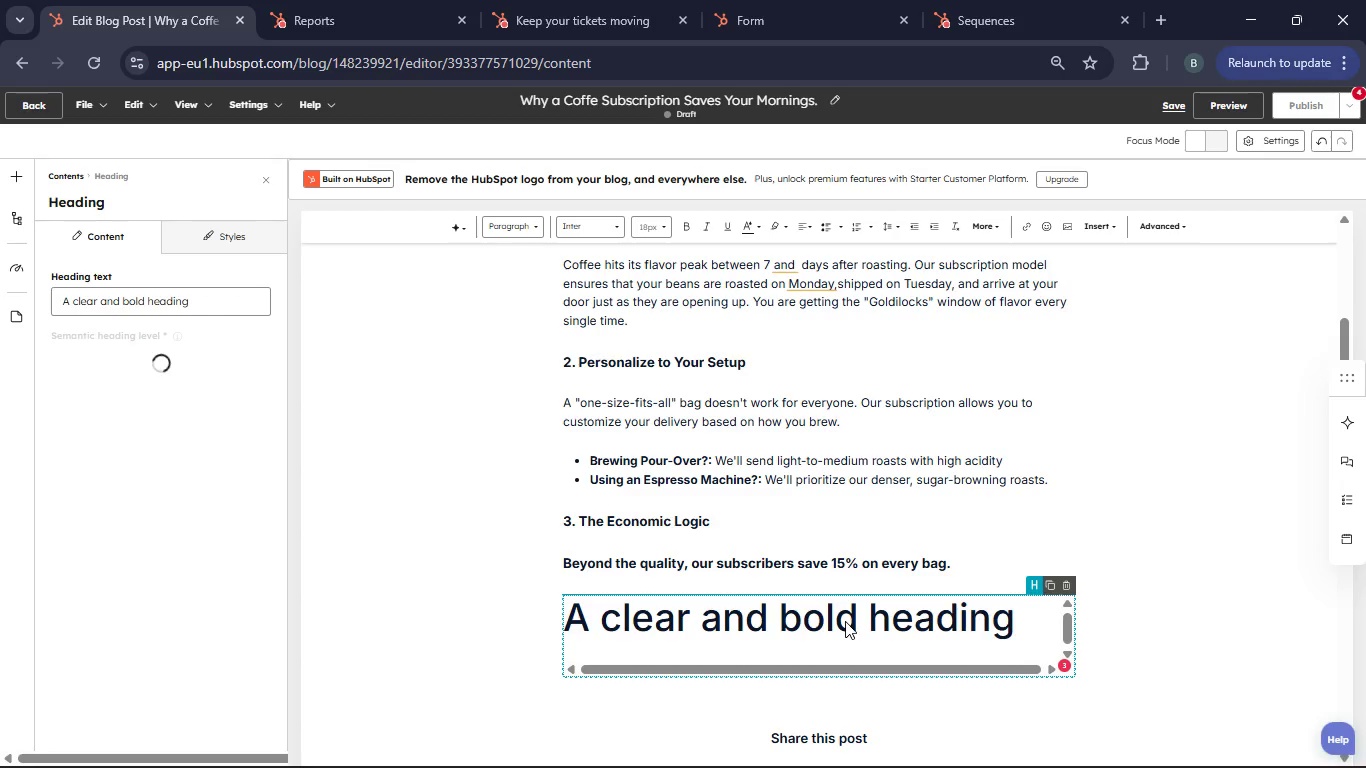 
left_click([1066, 585])
 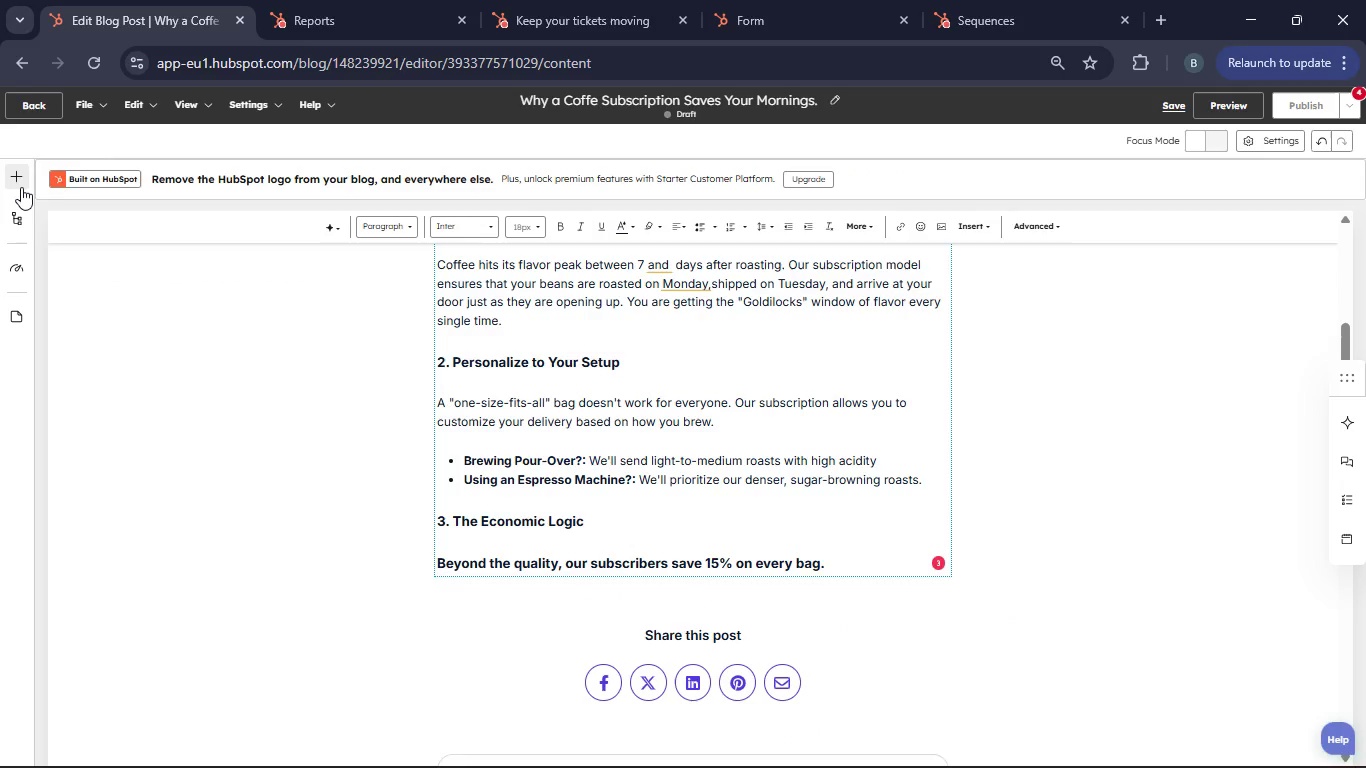 
left_click([21, 186])
 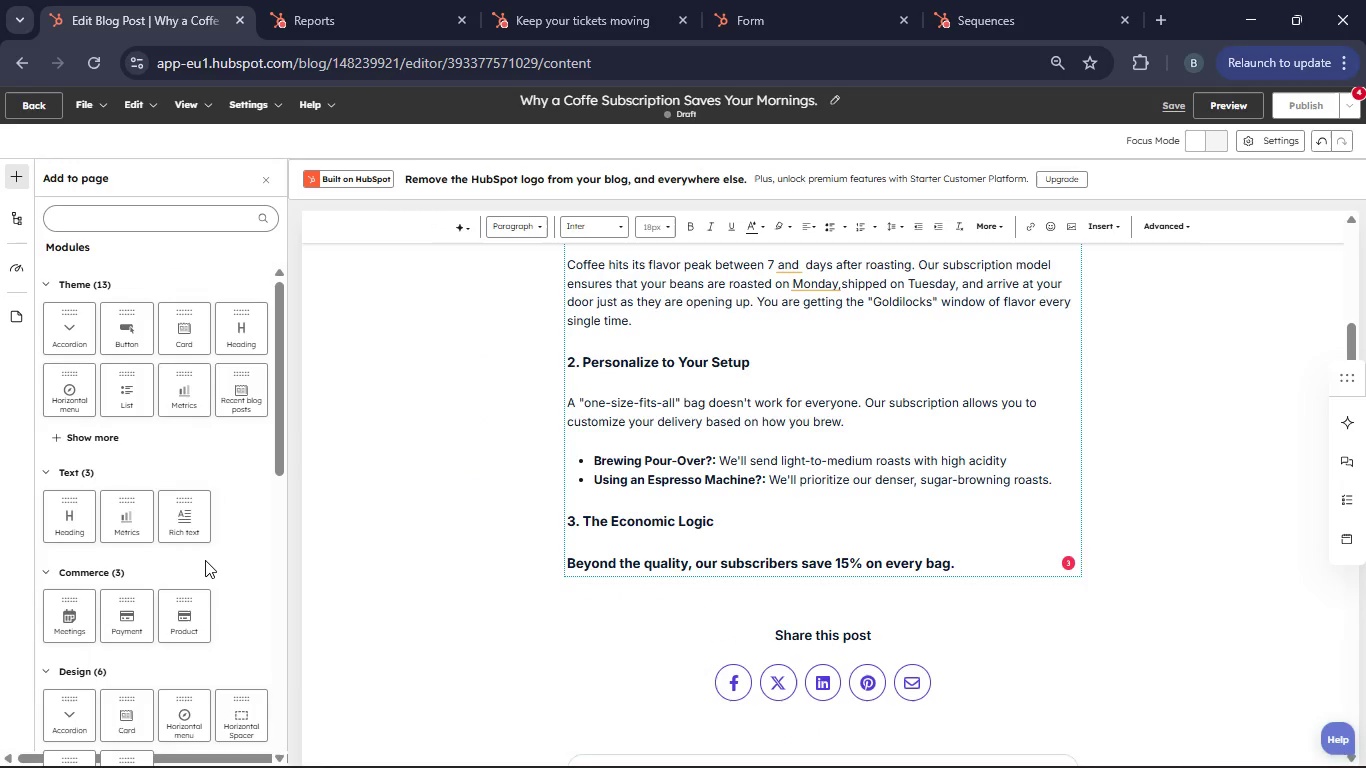 
scroll: coordinate [205, 560], scroll_direction: down, amount: 2.0
 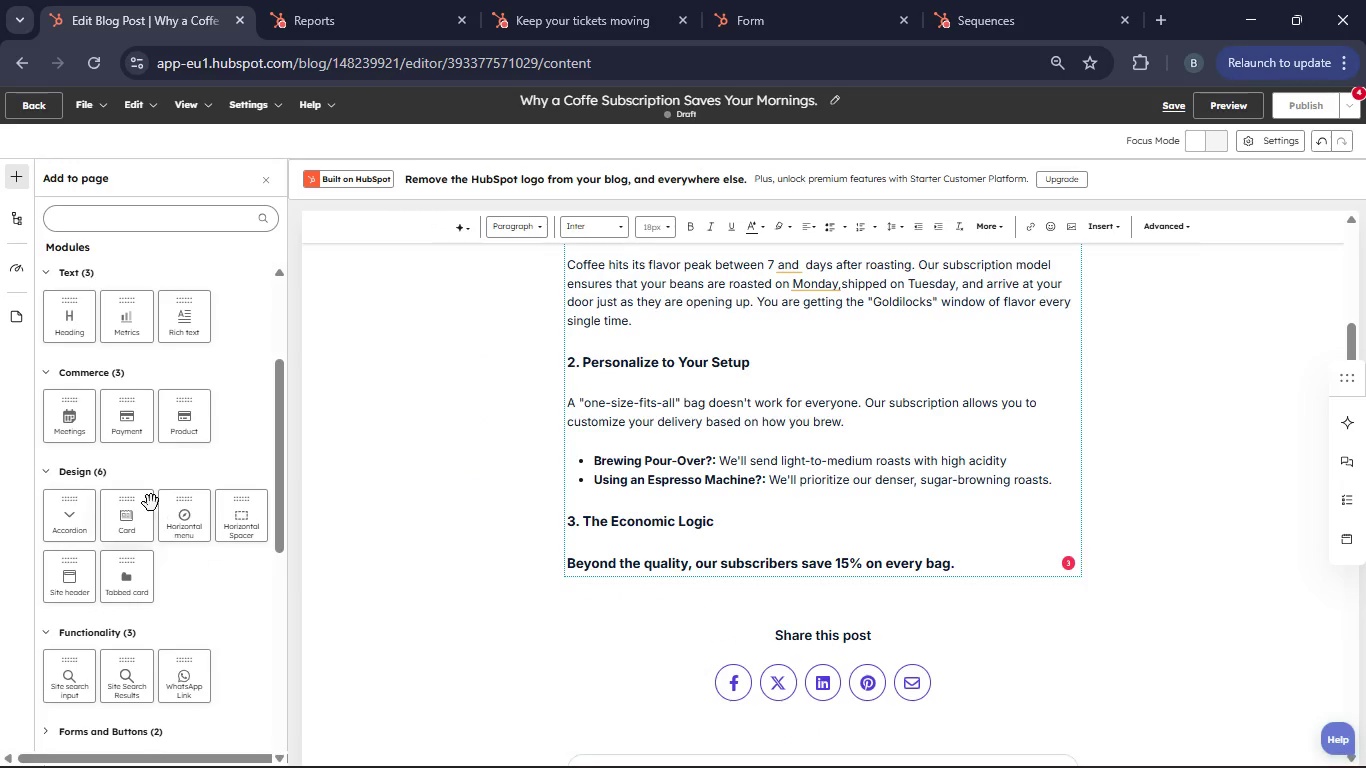 
scroll: coordinate [151, 503], scroll_direction: up, amount: 1.0
 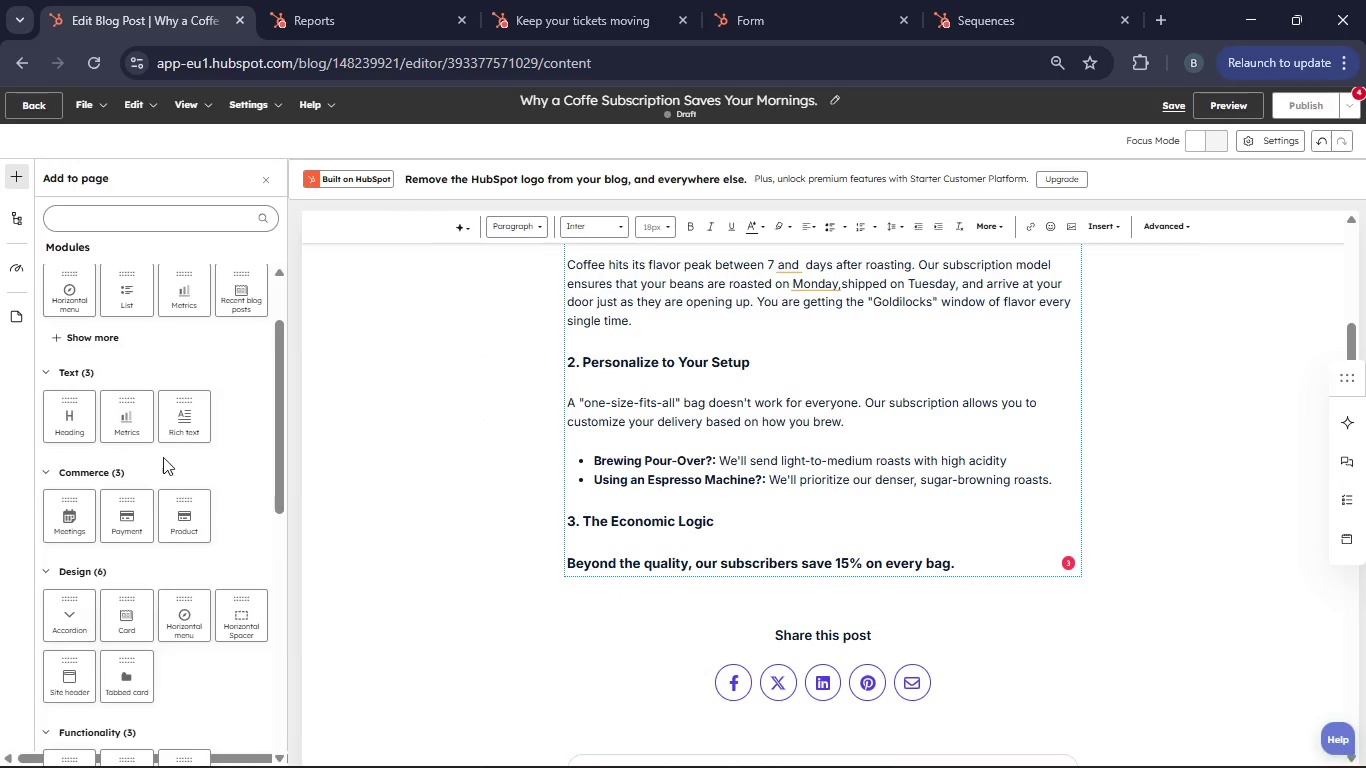 
left_click_drag(start_coordinate=[181, 413], to_coordinate=[811, 572])
 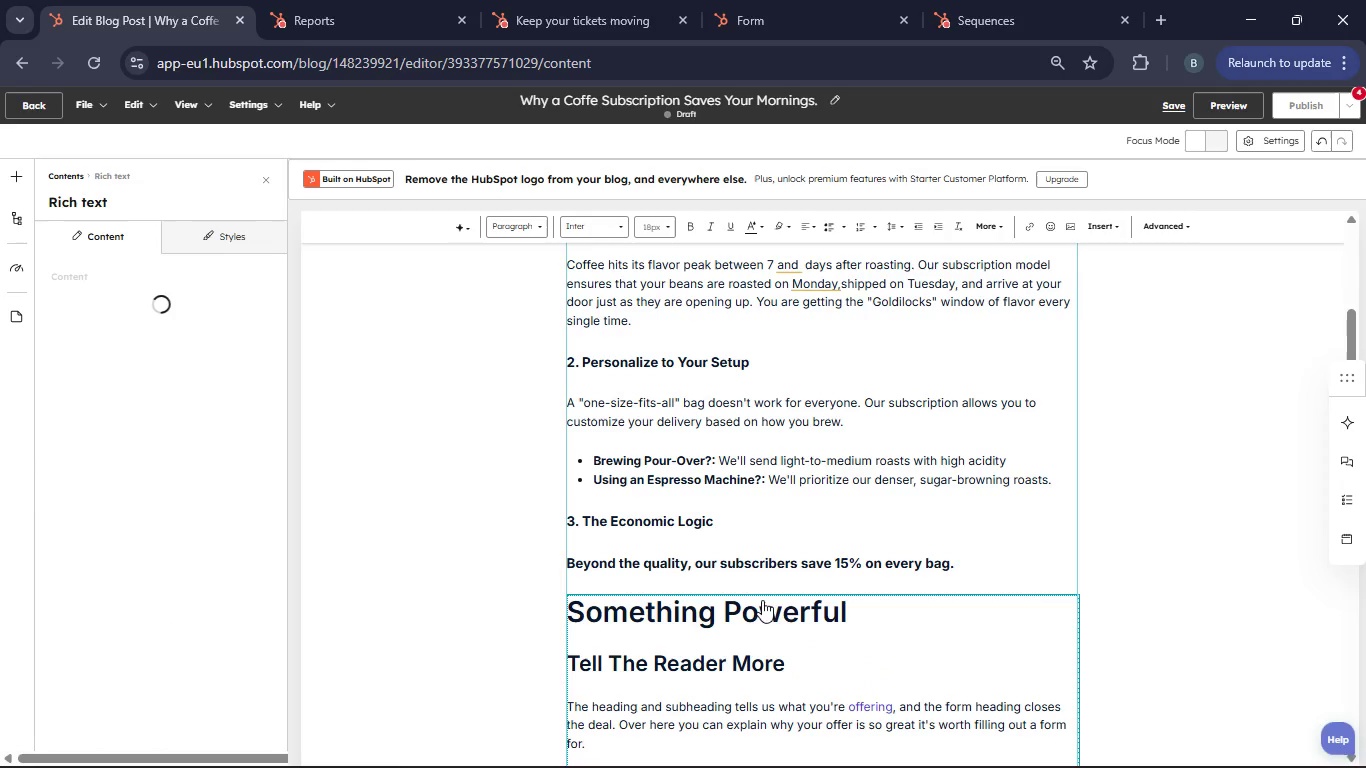 
scroll: coordinate [757, 605], scroll_direction: down, amount: 2.0
 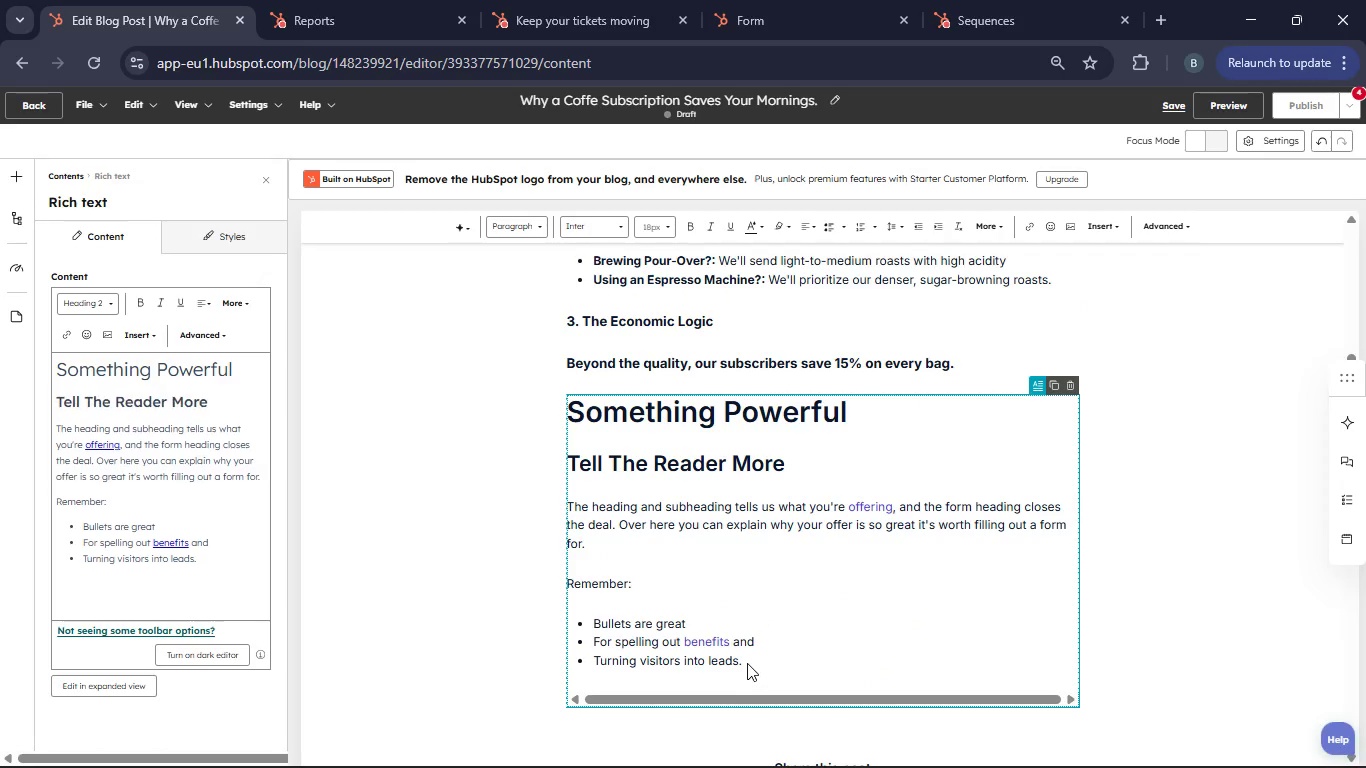 
left_click_drag(start_coordinate=[747, 663], to_coordinate=[573, 417])
 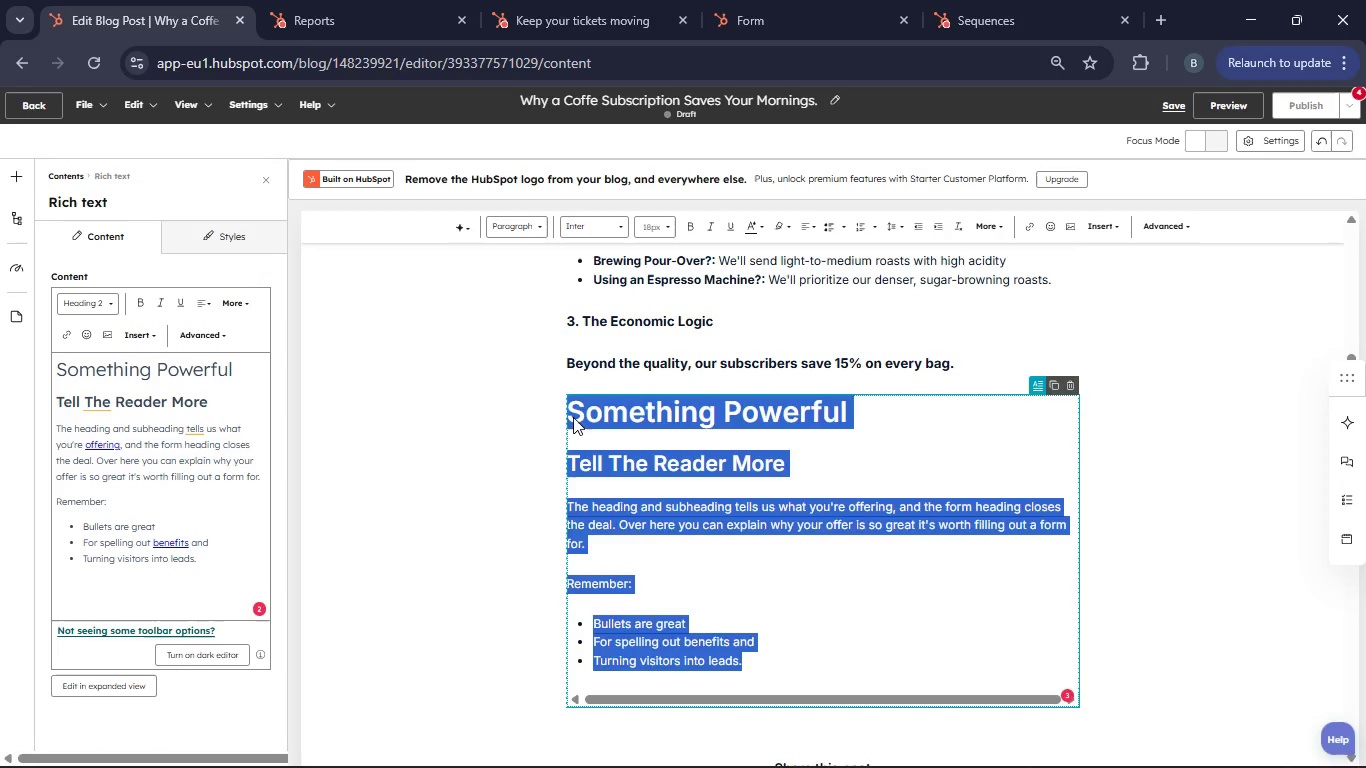 
key(Backspace)
 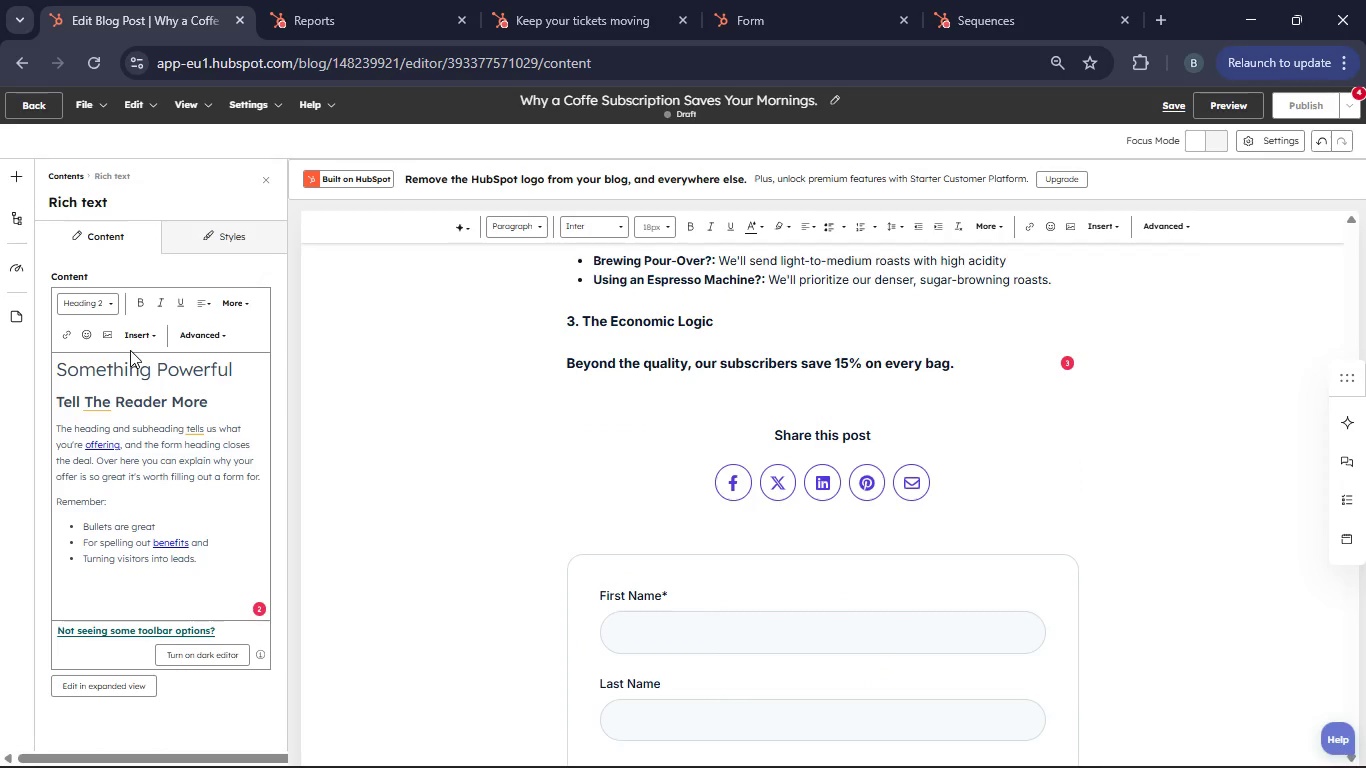 
left_click_drag(start_coordinate=[208, 555], to_coordinate=[63, 373])
 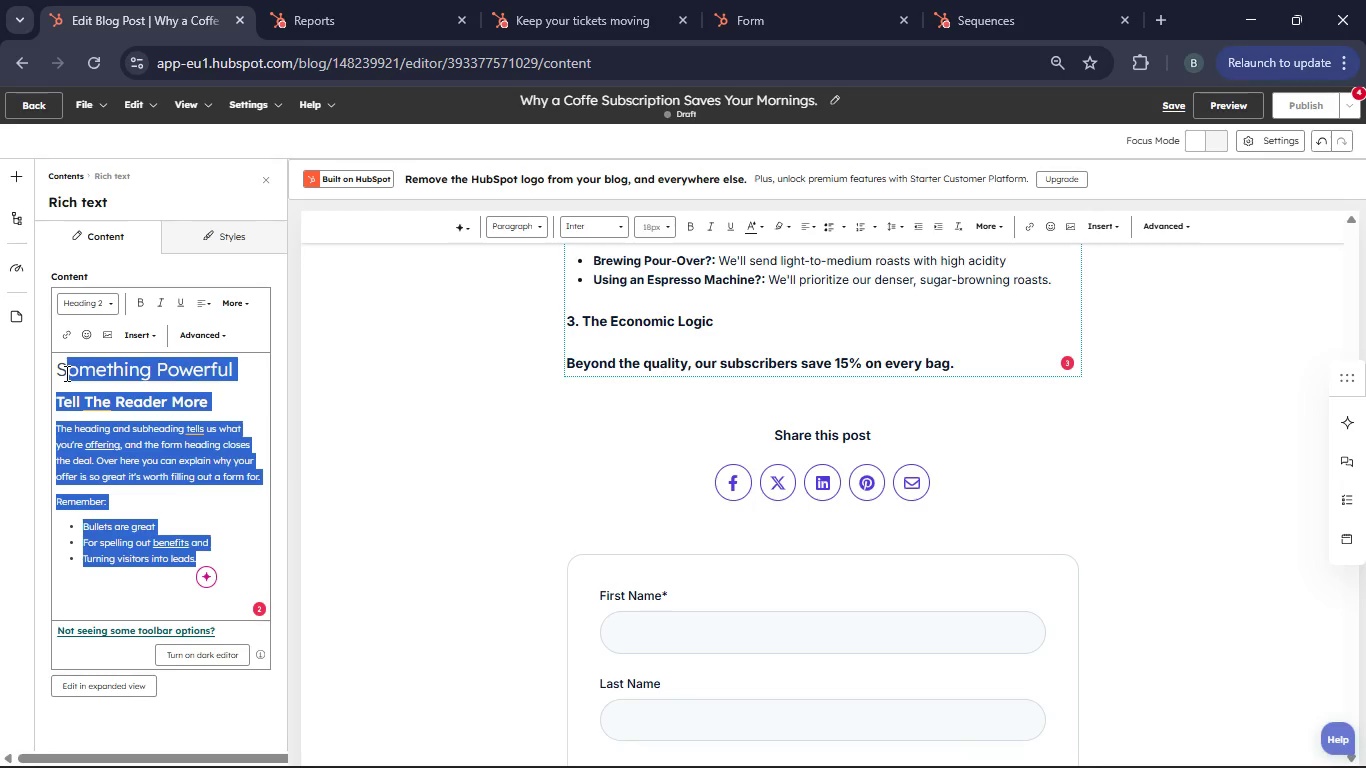 
key(Backspace)
key(Backspace)
type(The )
 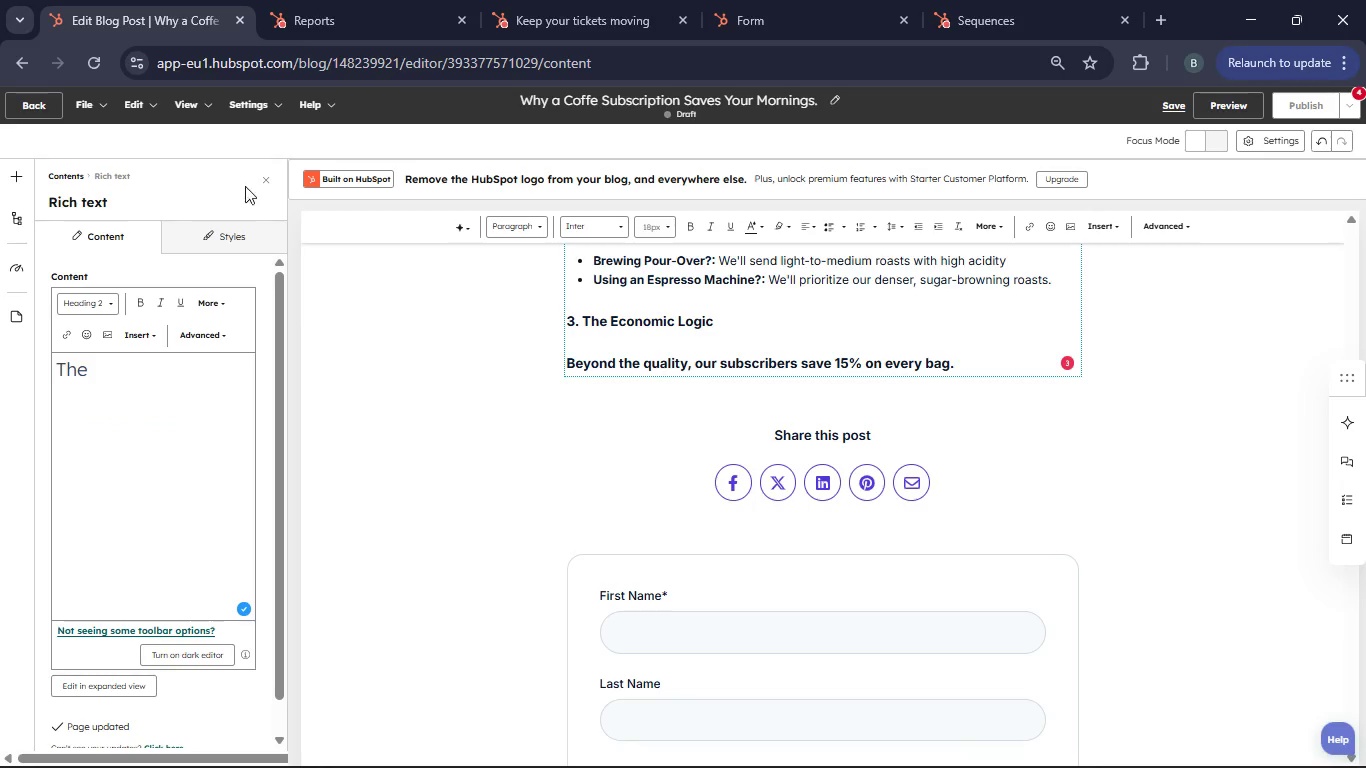 
left_click([655, 411])
 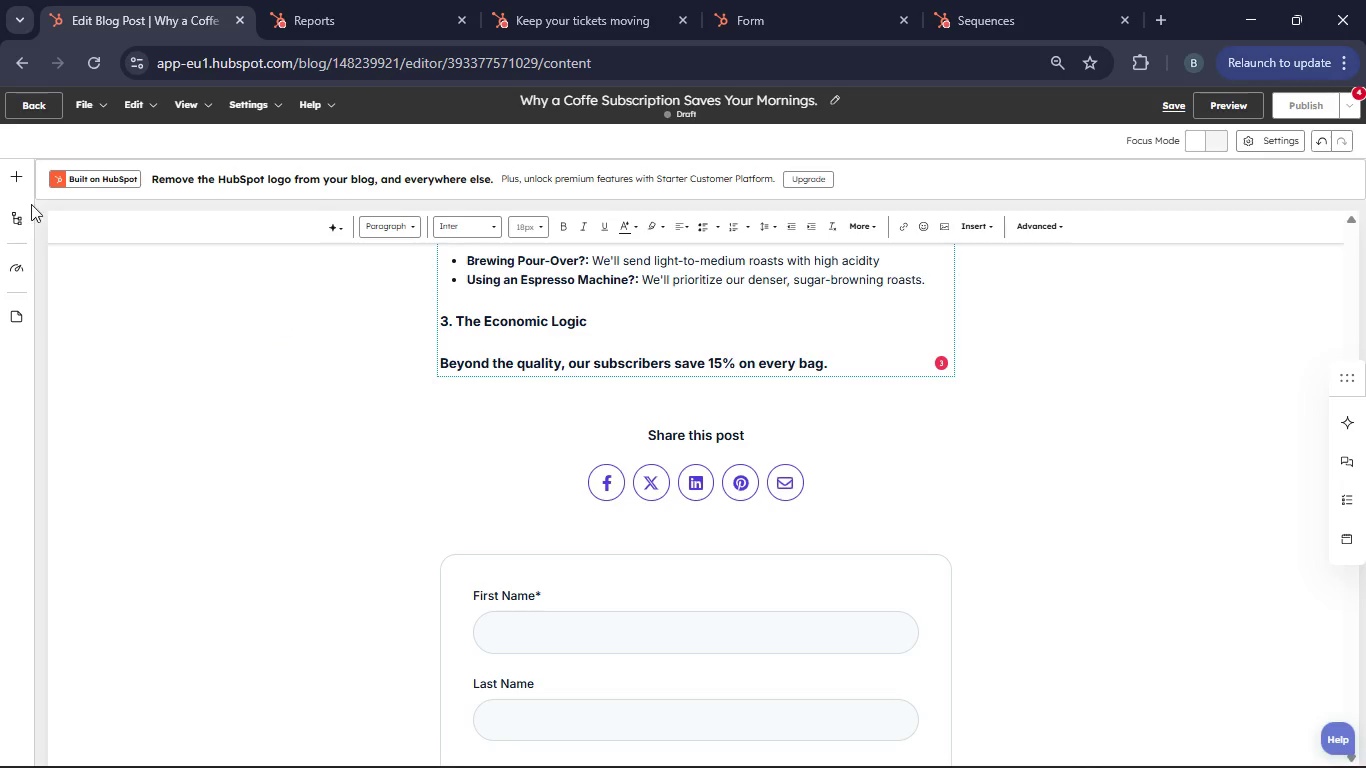 
left_click([13, 179])
 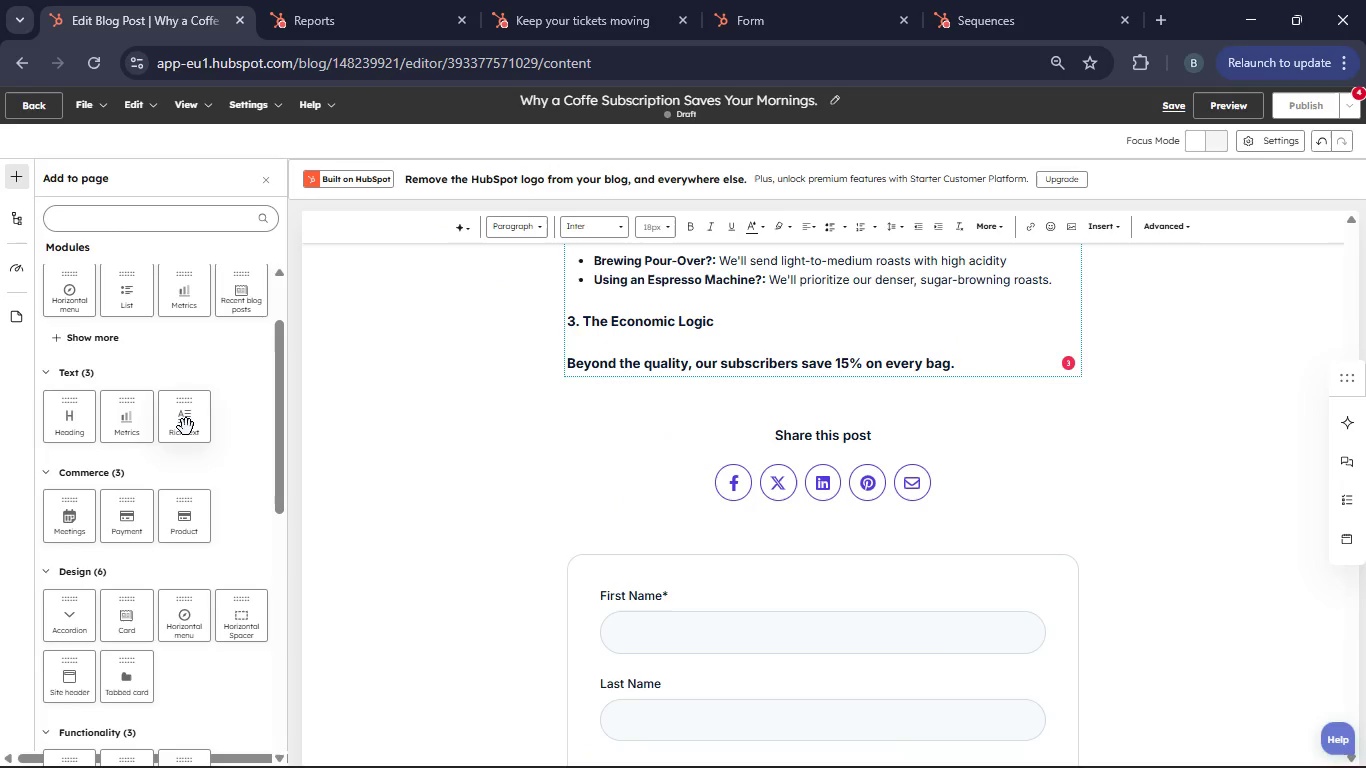 
left_click_drag(start_coordinate=[186, 427], to_coordinate=[799, 373])
 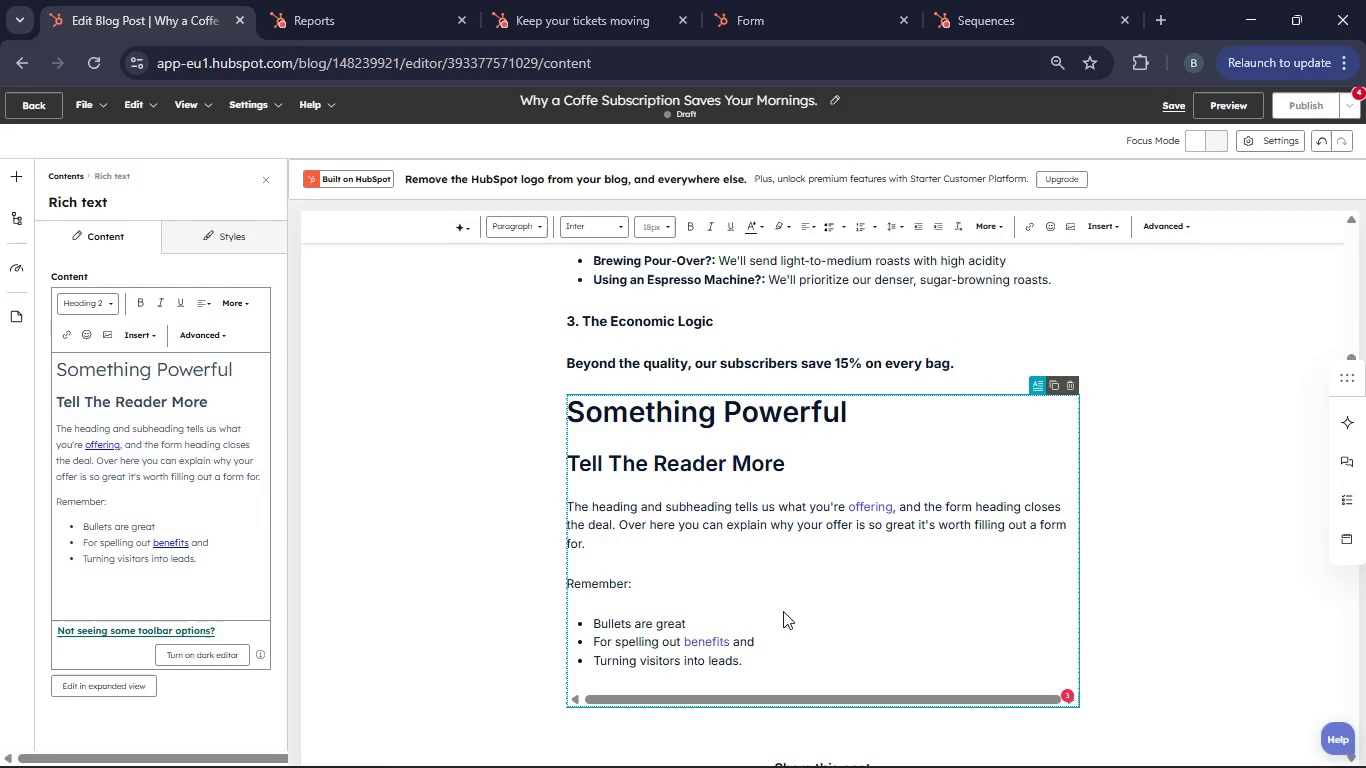 
left_click_drag(start_coordinate=[764, 669], to_coordinate=[587, 450])
 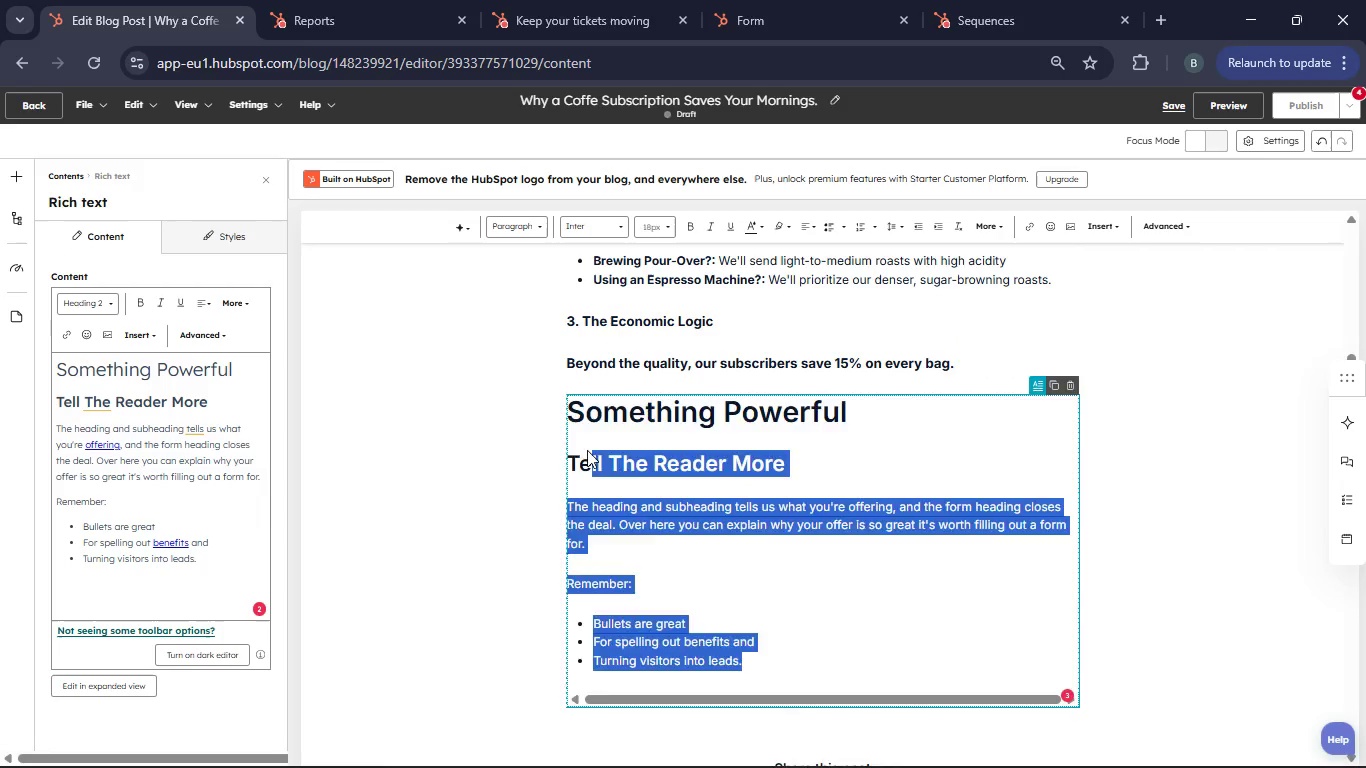 
key(Backspace)
 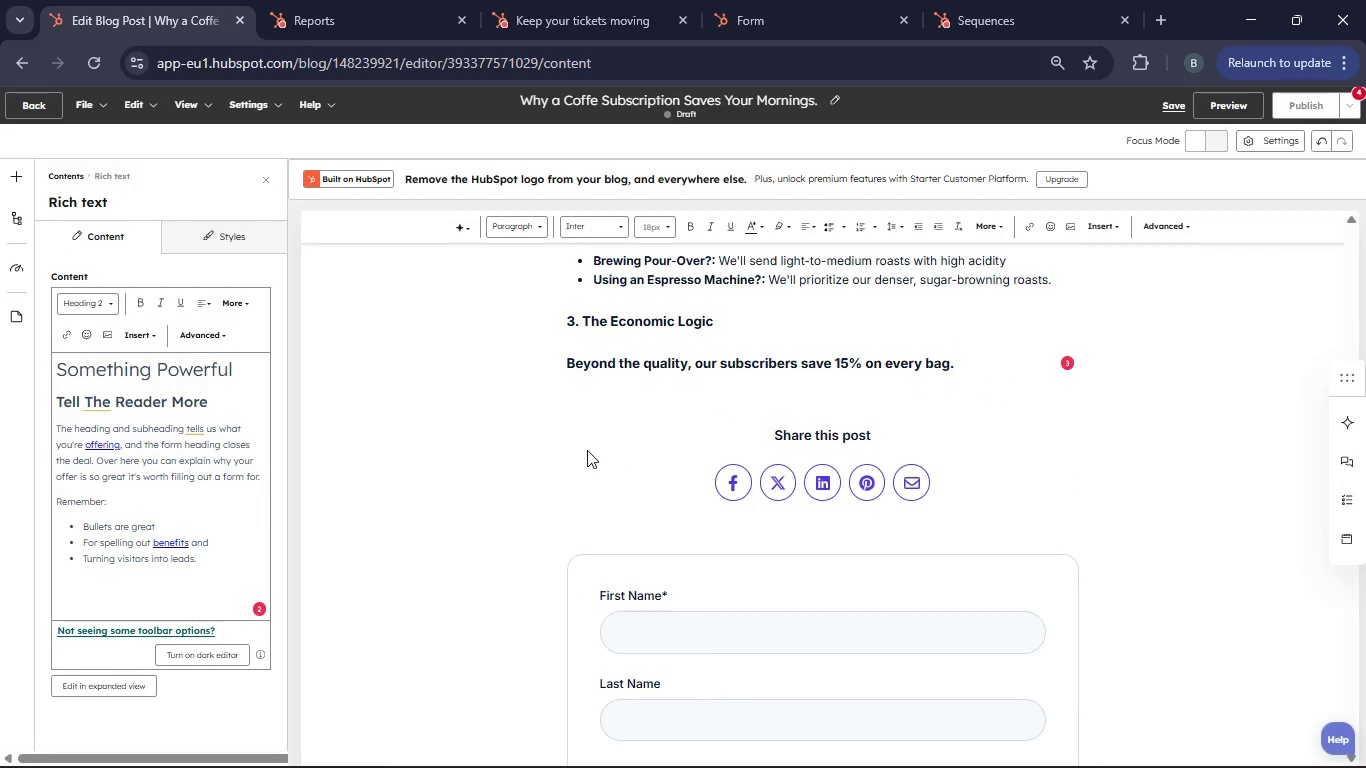 
key(Control+ControlLeft)
 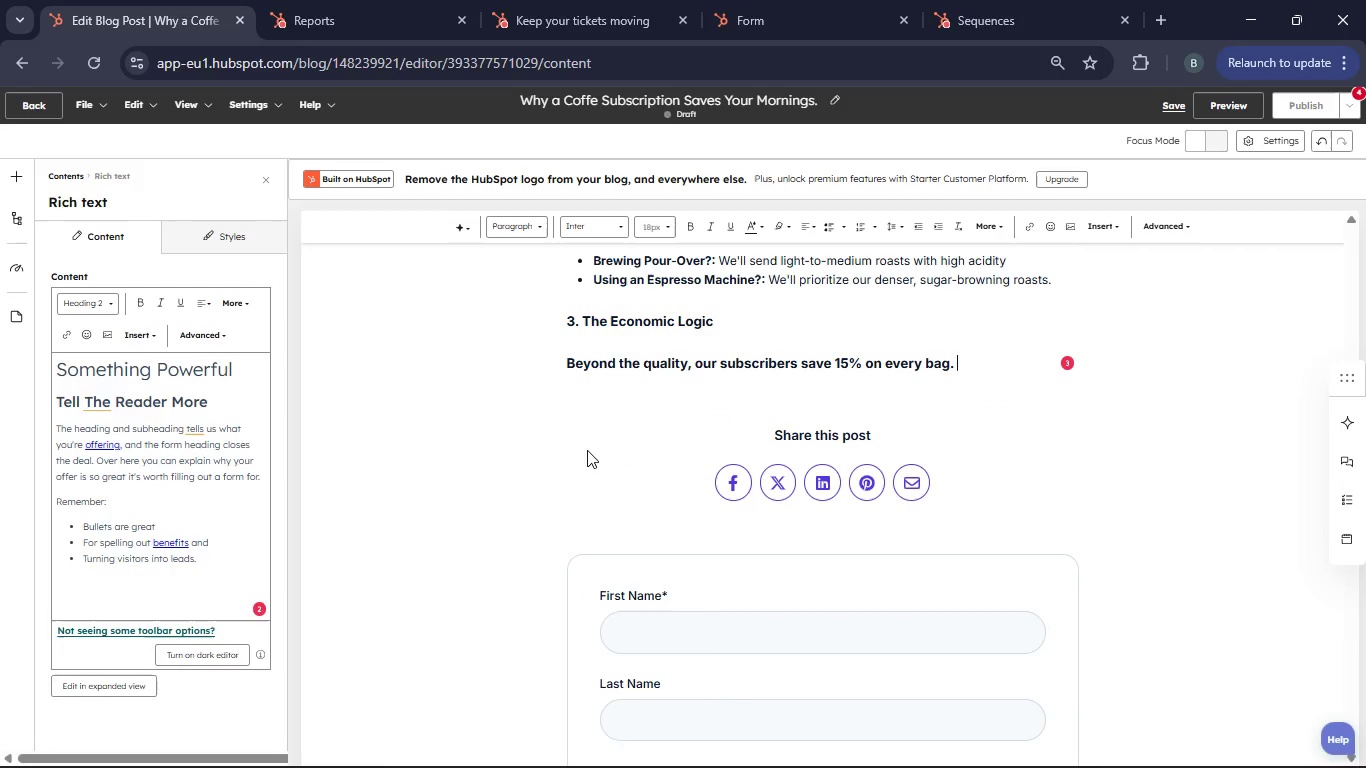 
key(Control+Z)
 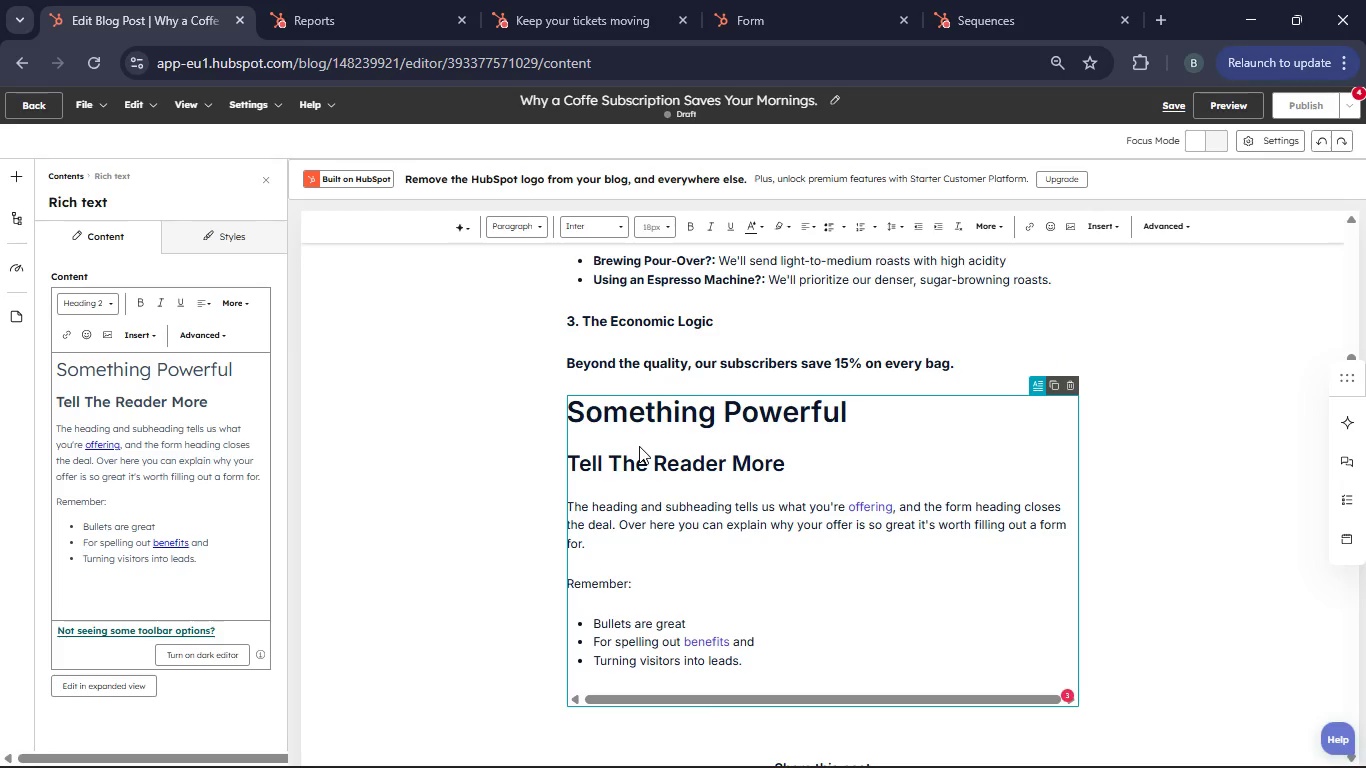 
double_click([648, 465])
 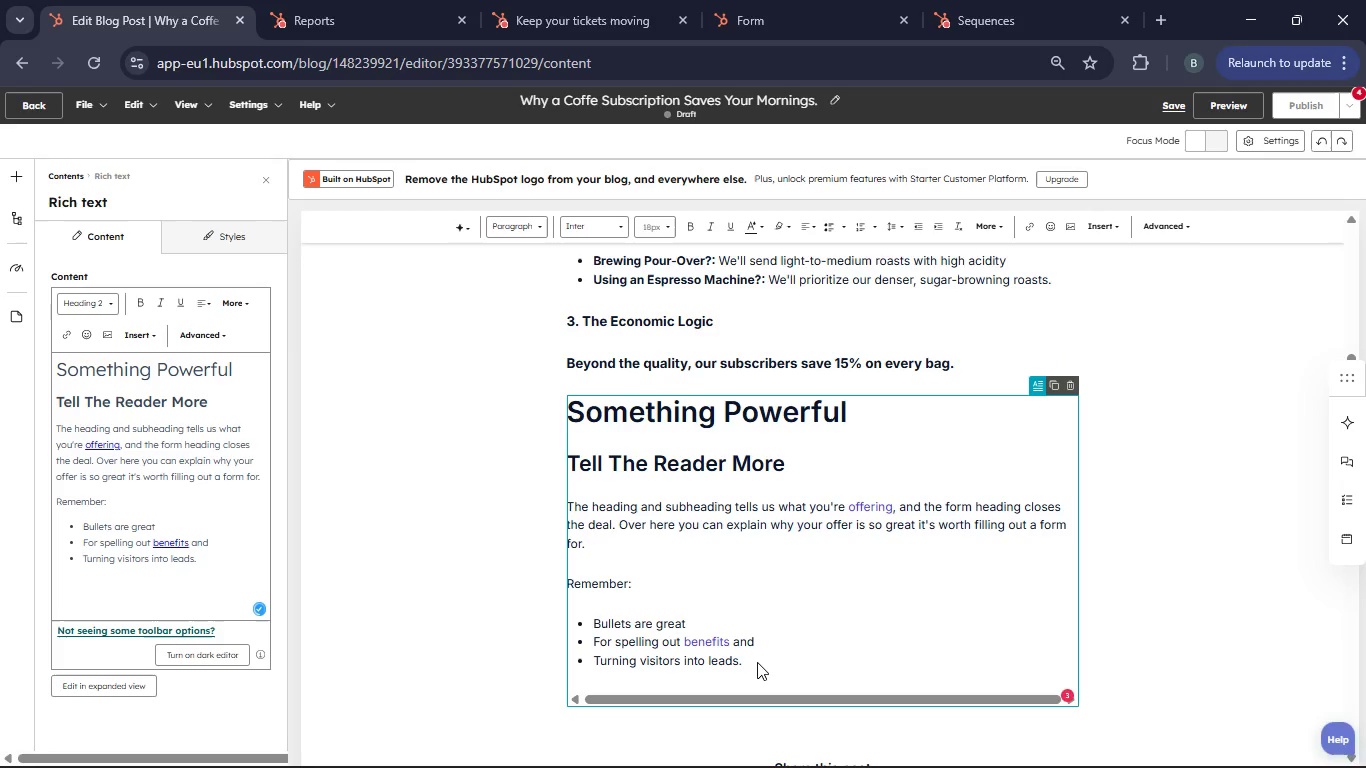 
double_click([757, 662])
 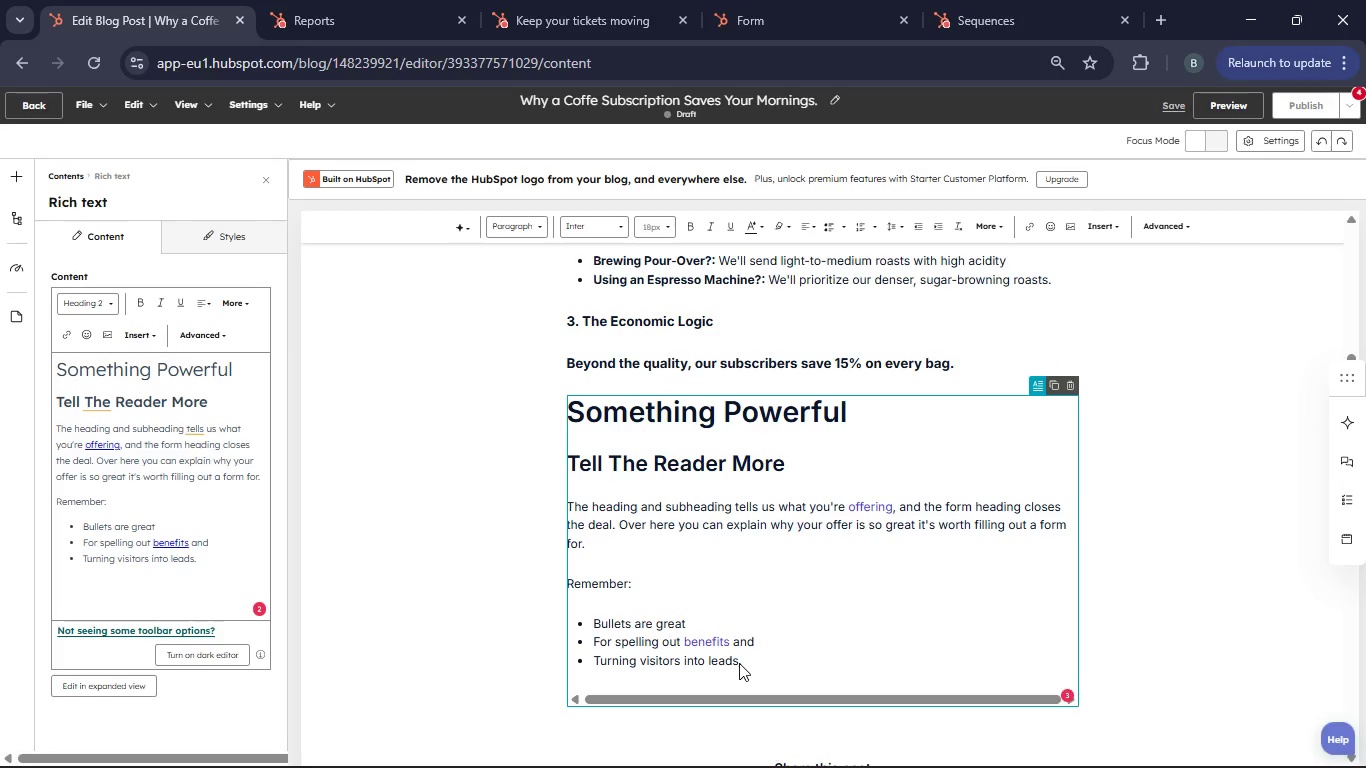 
double_click([739, 663])
 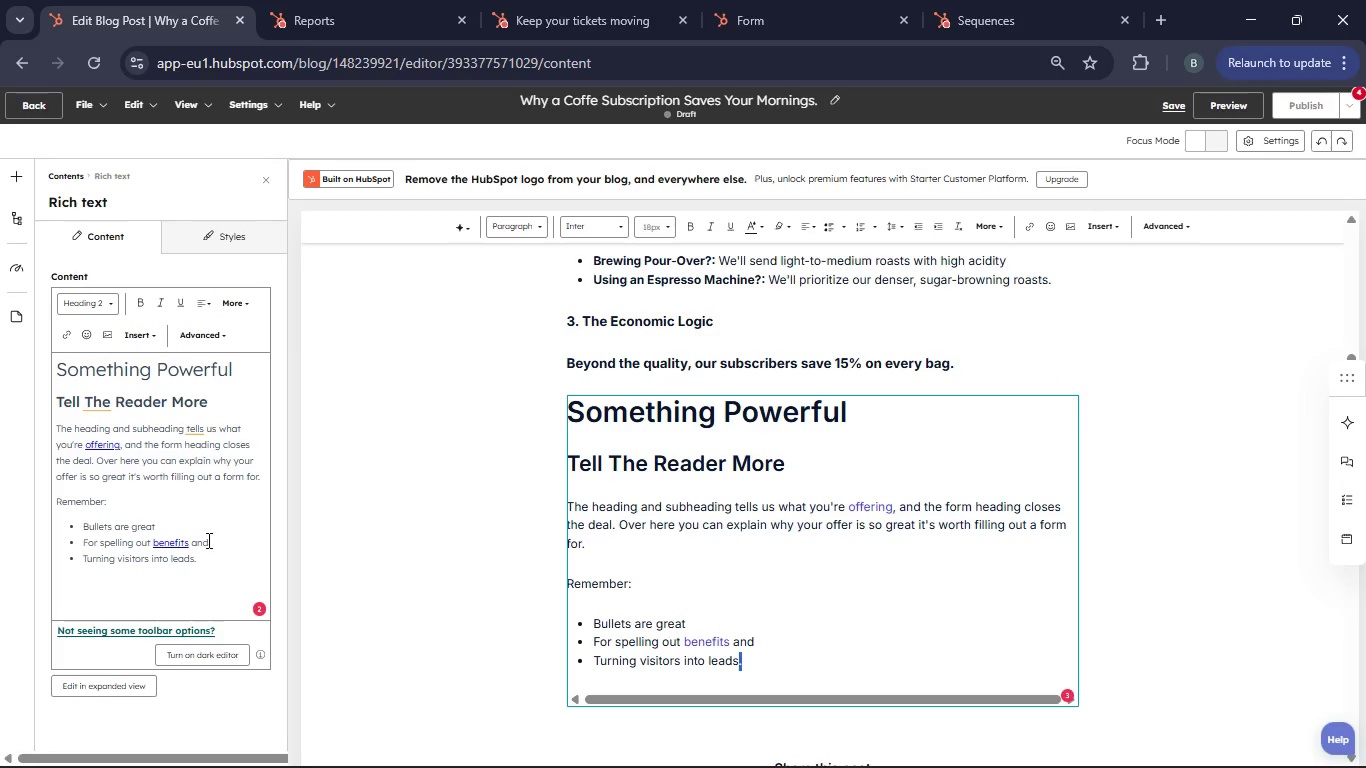 
left_click_drag(start_coordinate=[211, 565], to_coordinate=[53, 332])
 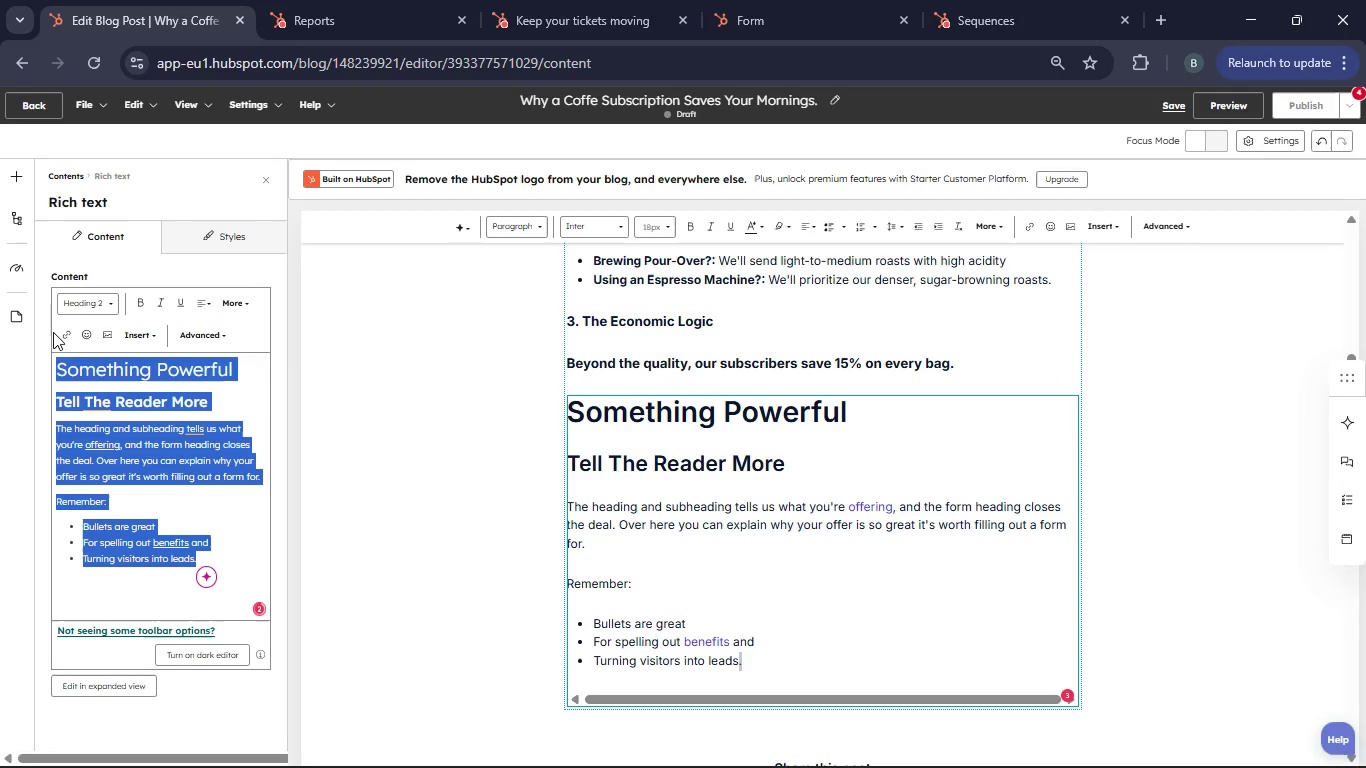 
key(Backspace)
 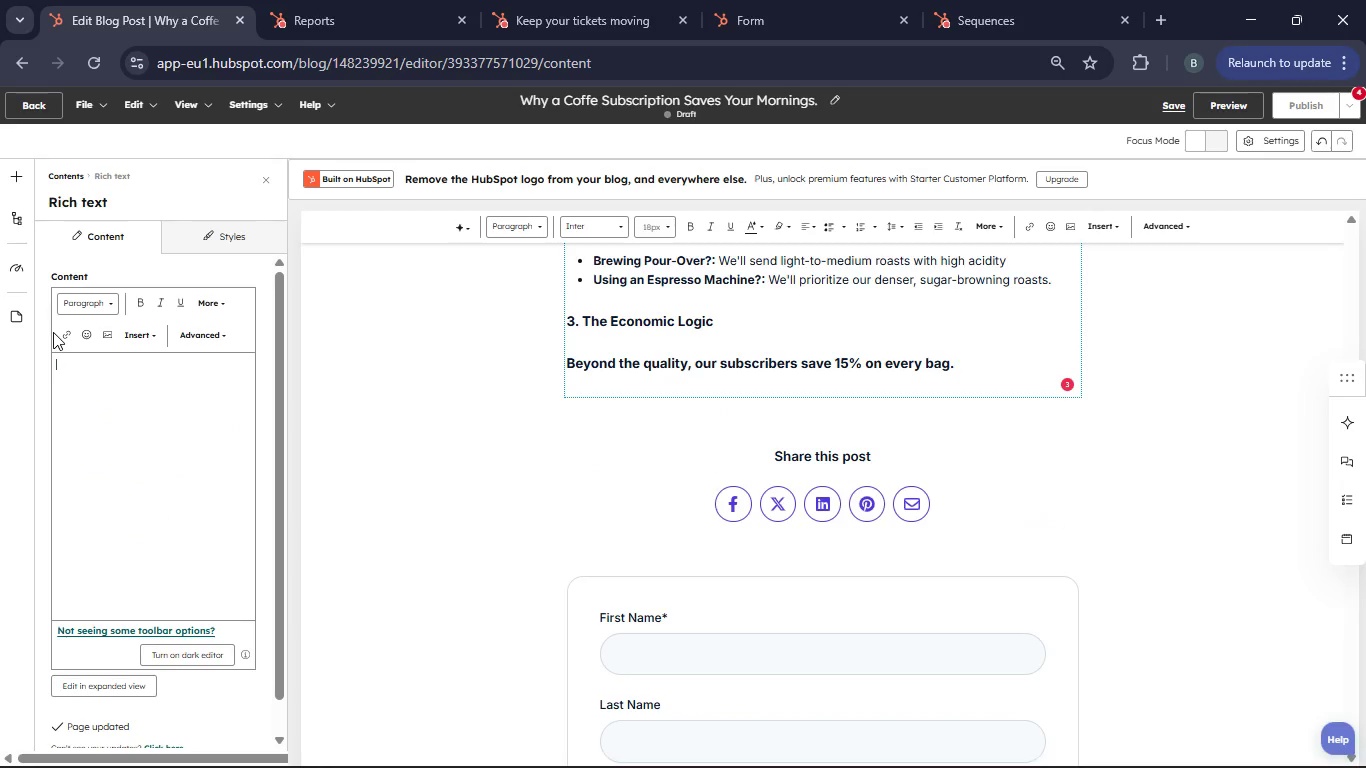 
type(The Valvet %)
key(Backspace)
type(& Vine Promise)
 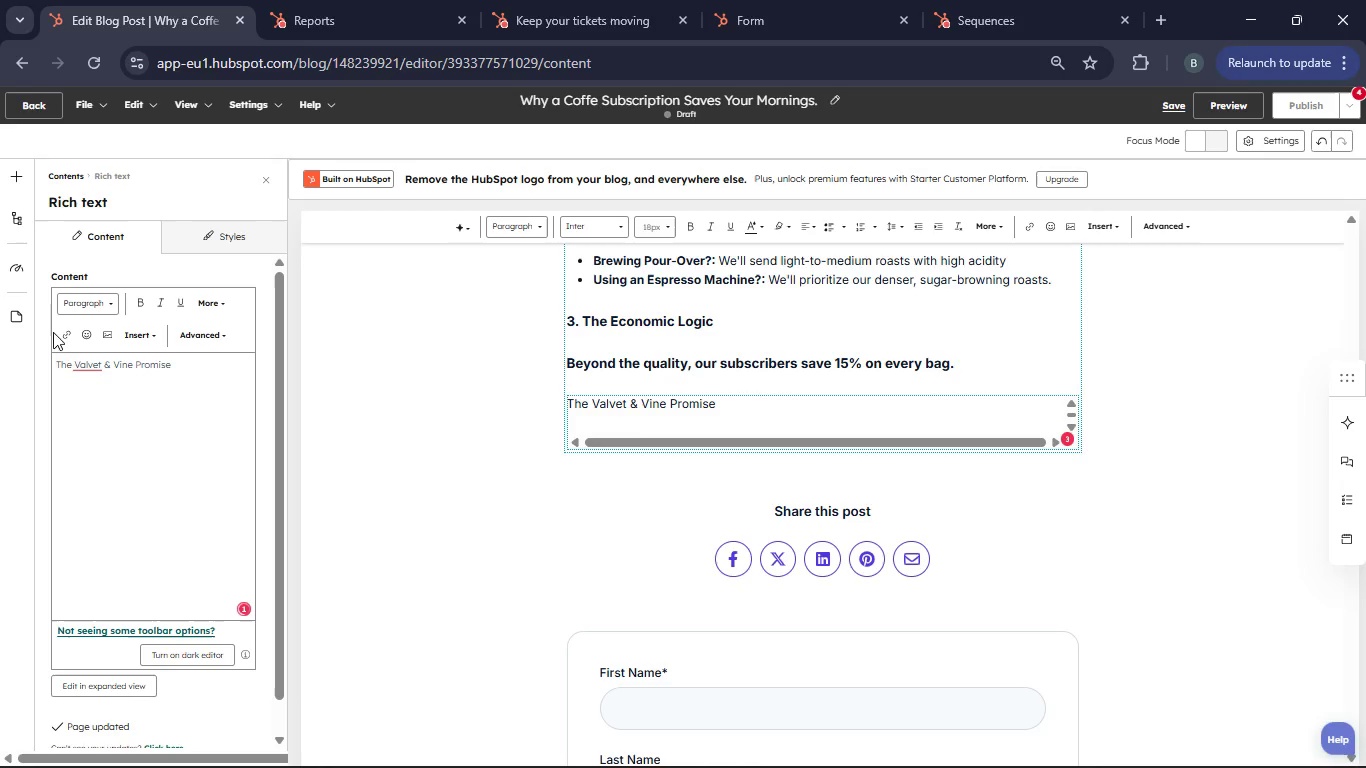 
key(Backspace)
 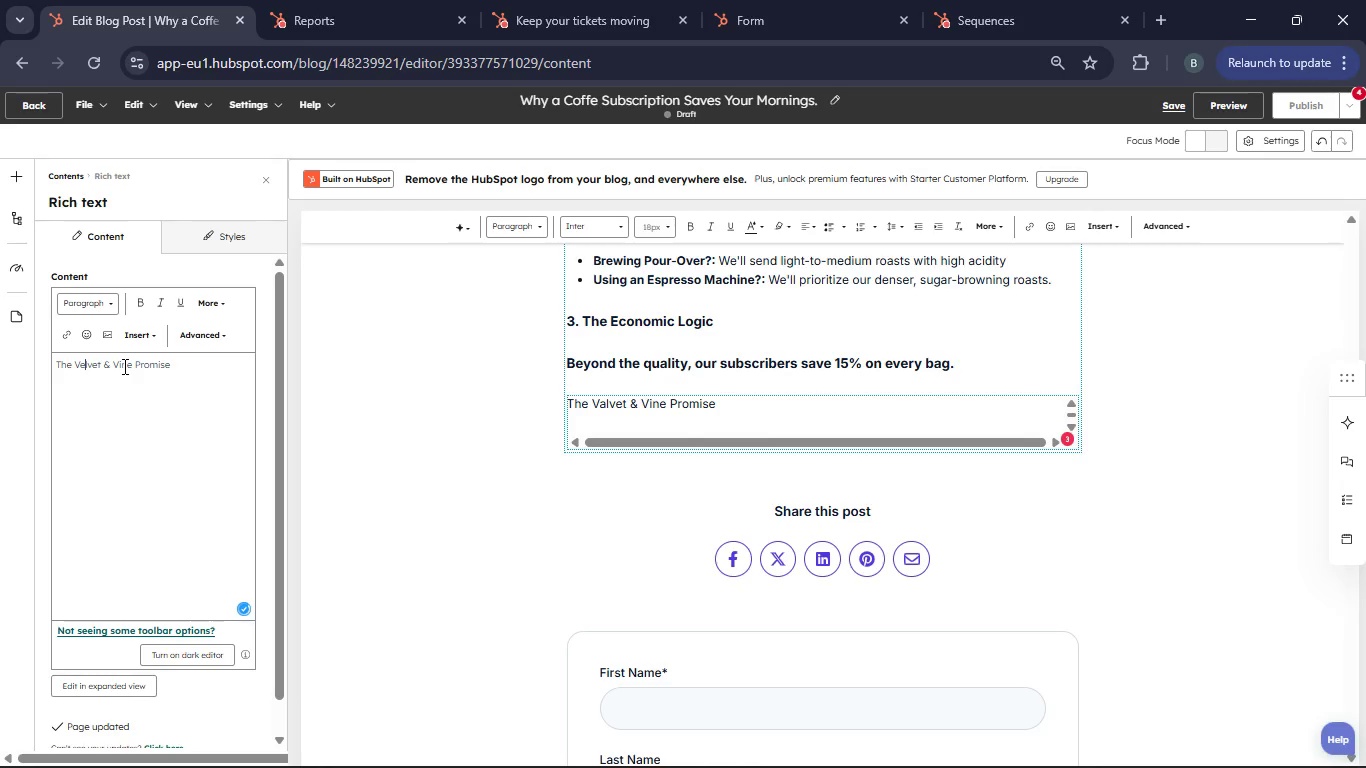 
key(E)
 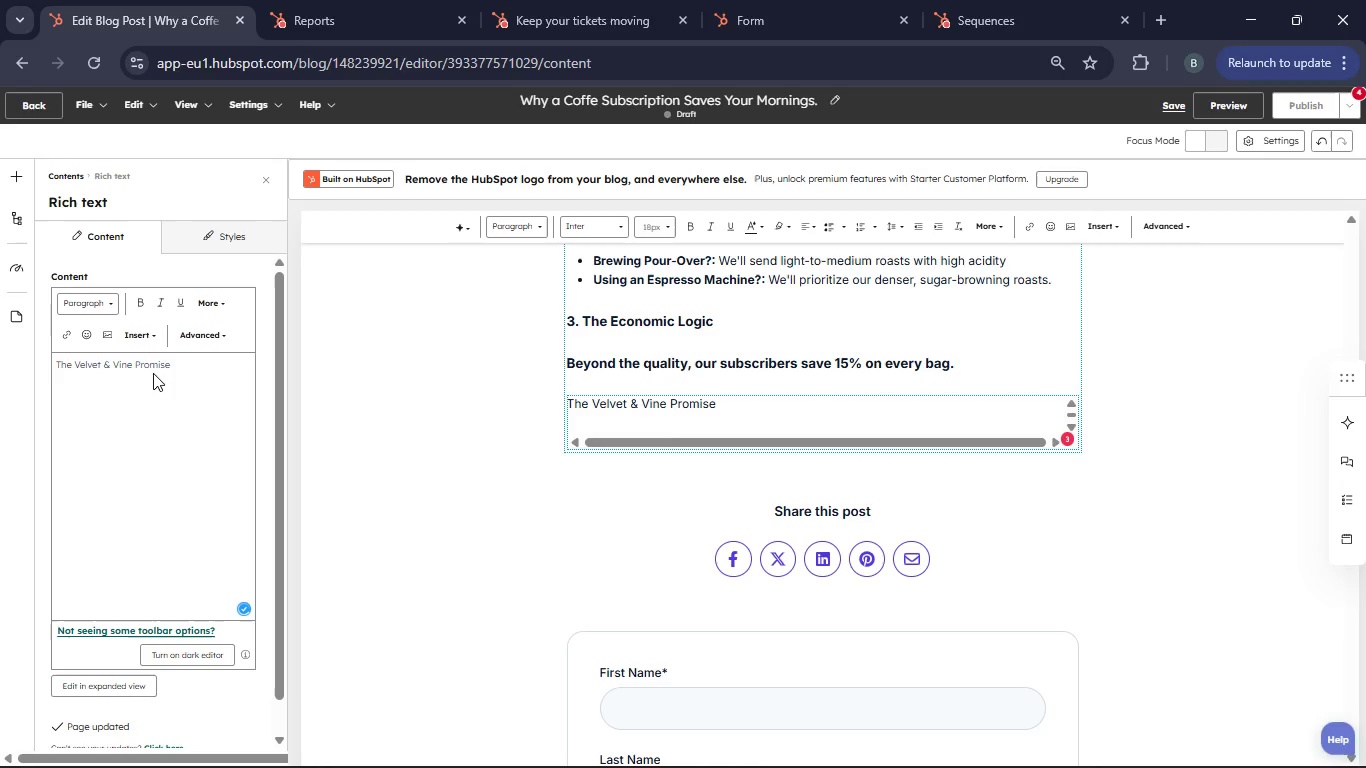 
left_click_drag(start_coordinate=[172, 367], to_coordinate=[56, 366])
 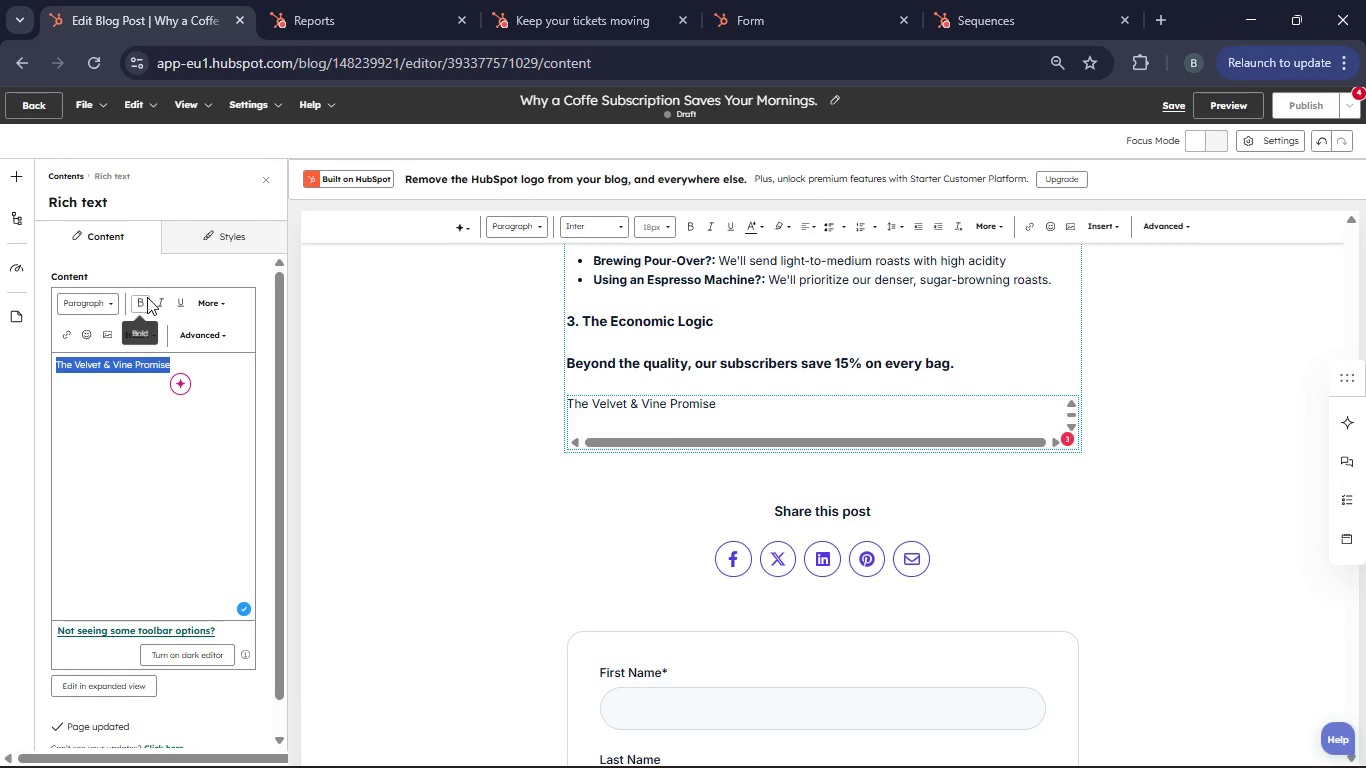 
left_click([145, 297])
 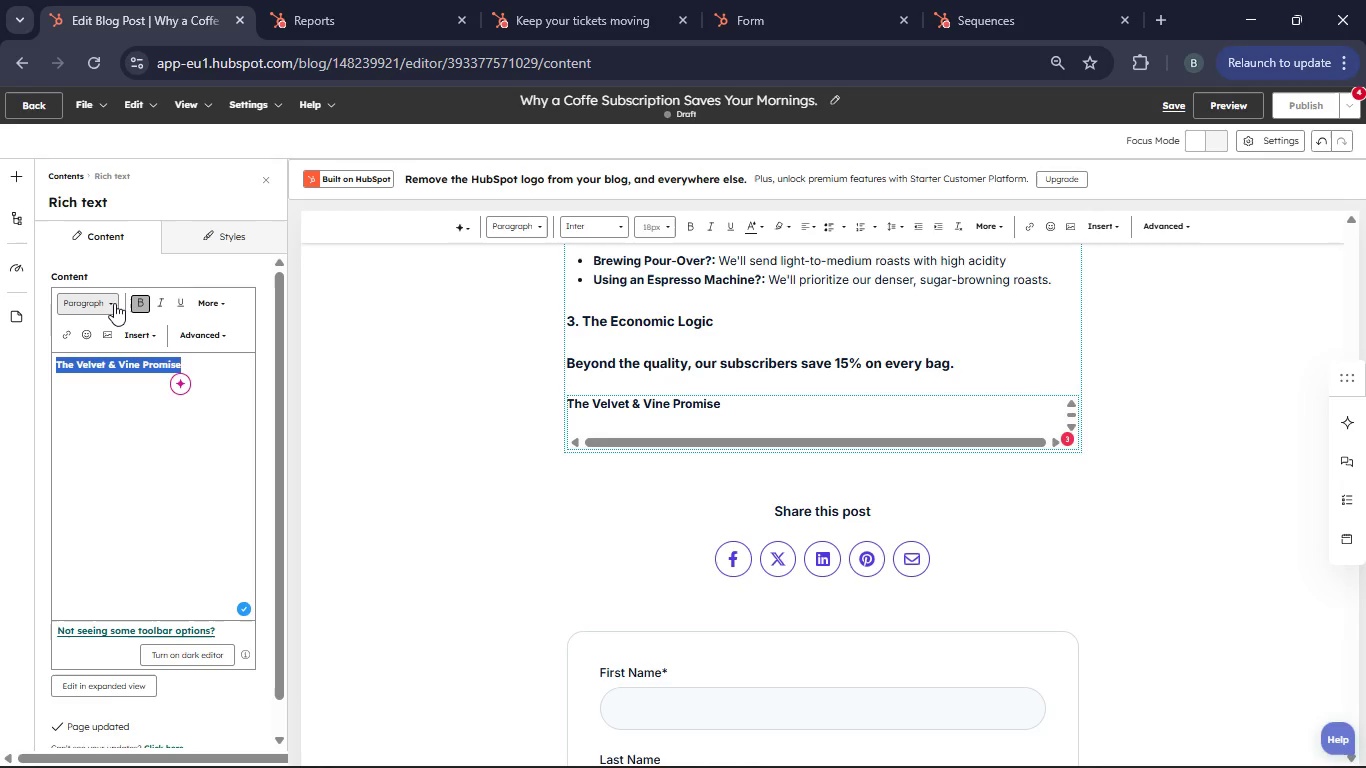 
left_click([114, 303])
 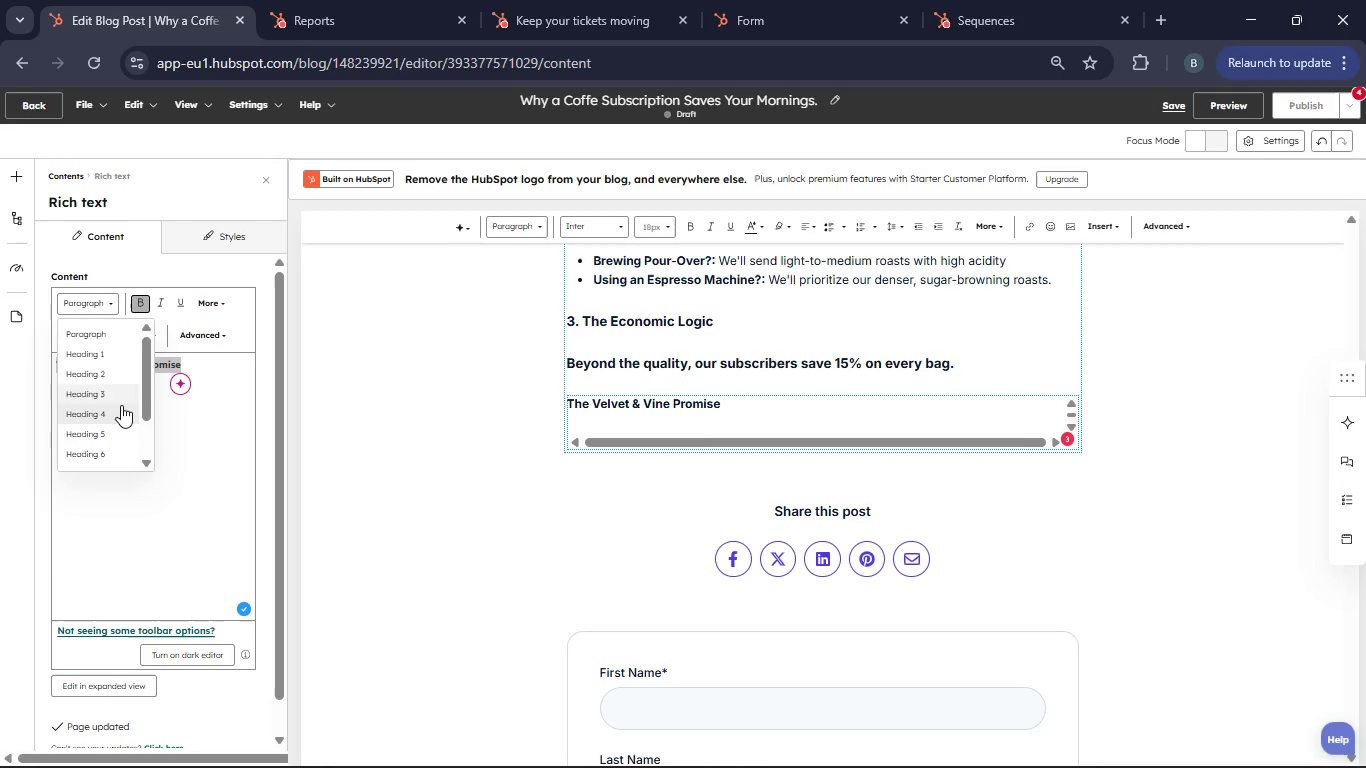 
left_click([120, 408])
 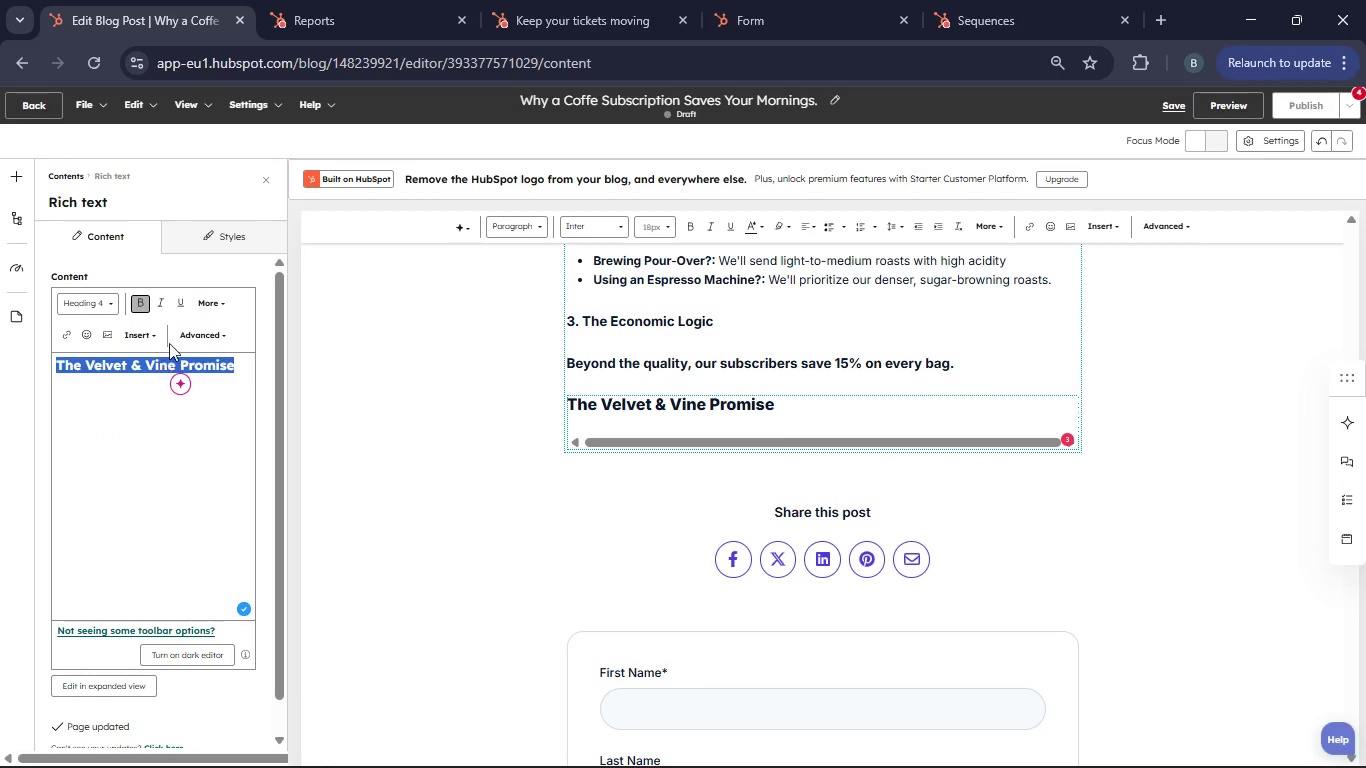 
left_click([210, 305])
 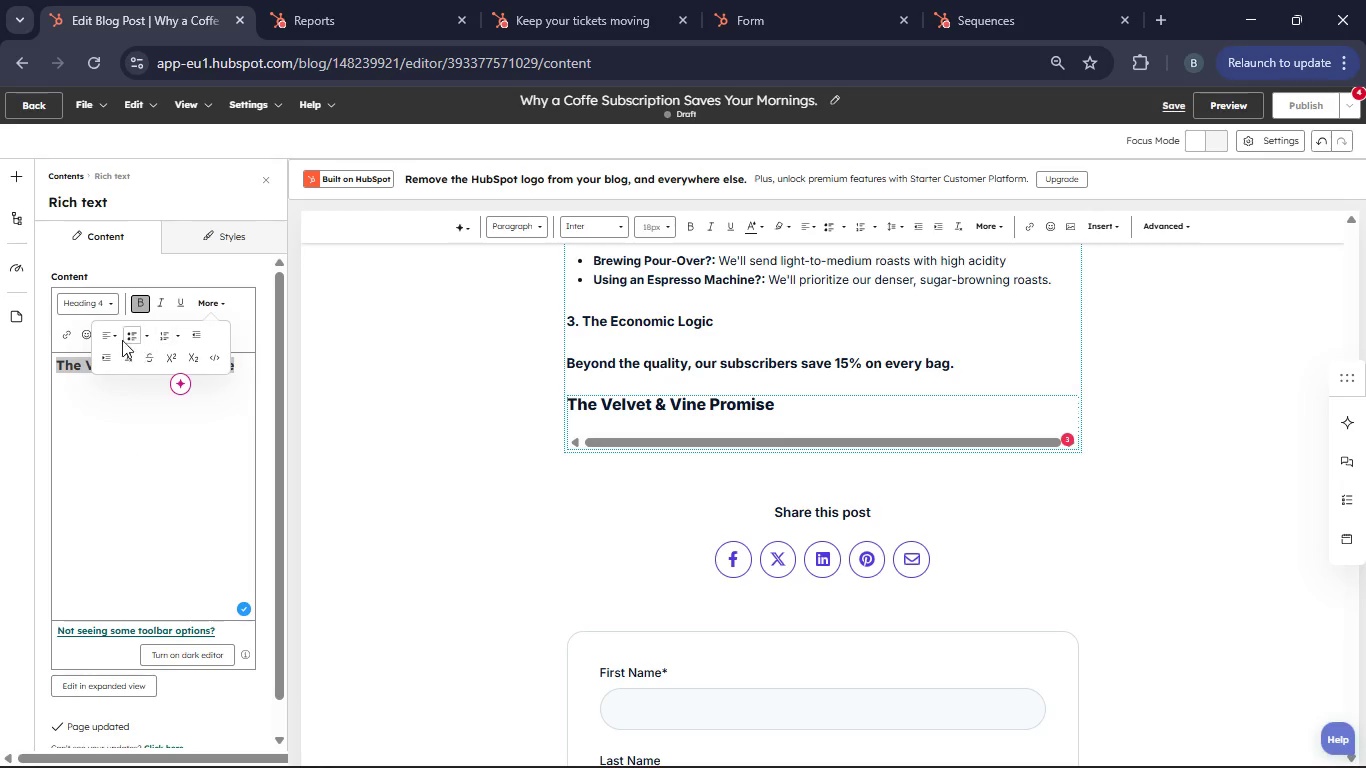 
left_click([113, 336])
 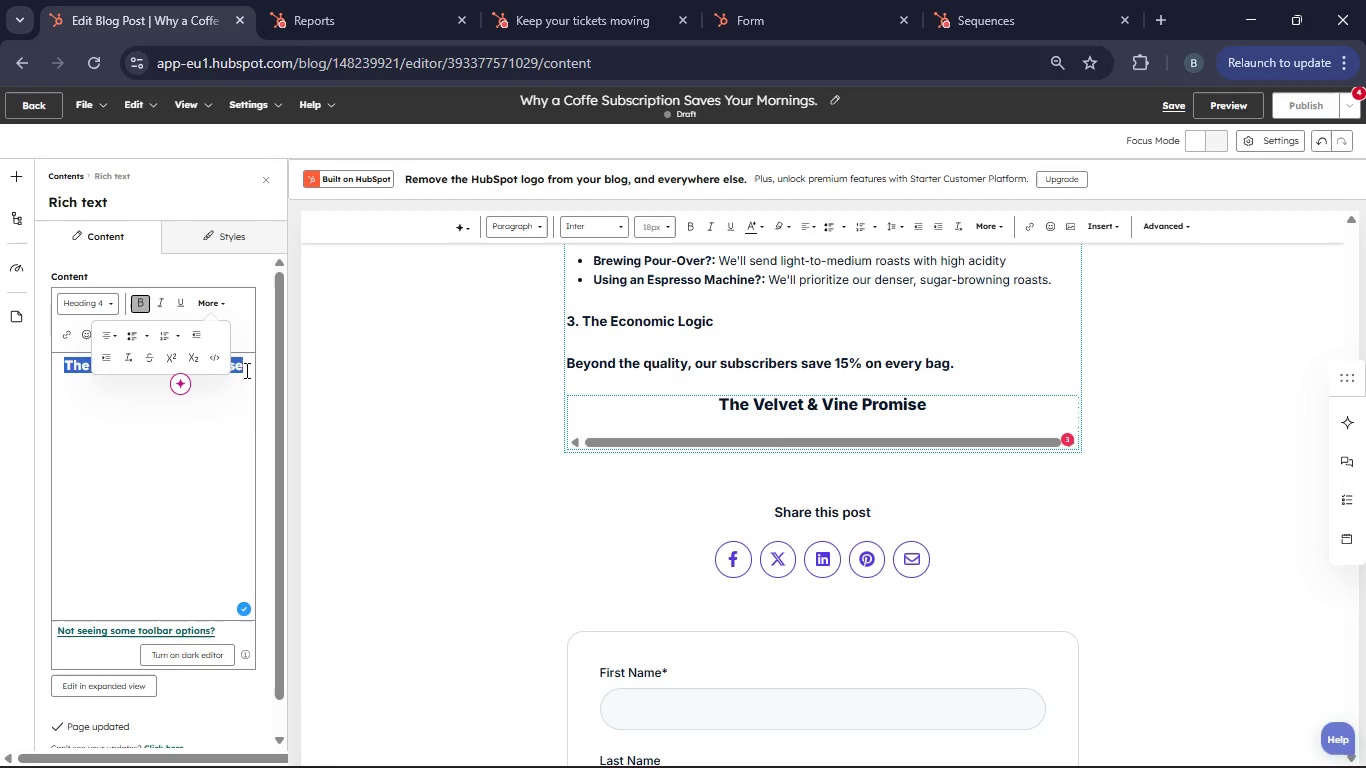 
left_click([78, 396])
 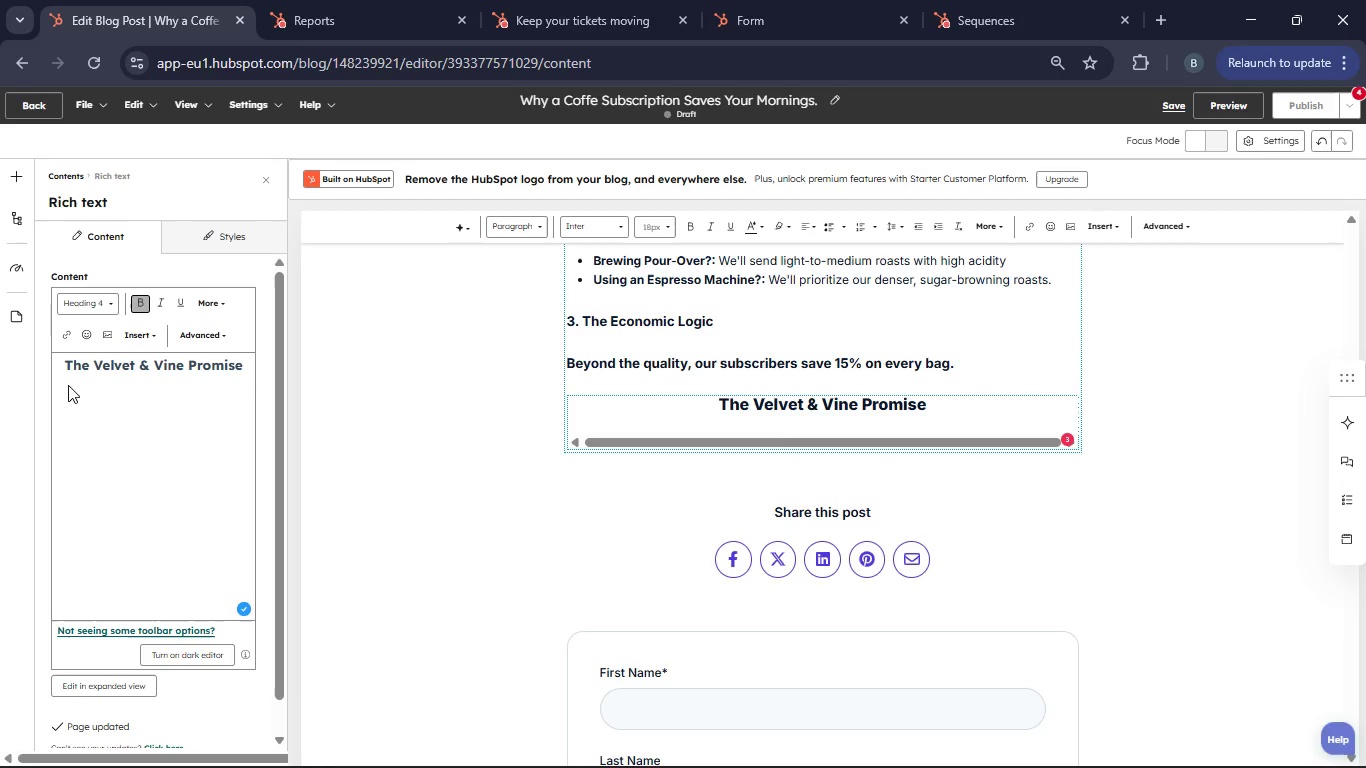 
left_click([68, 385])
 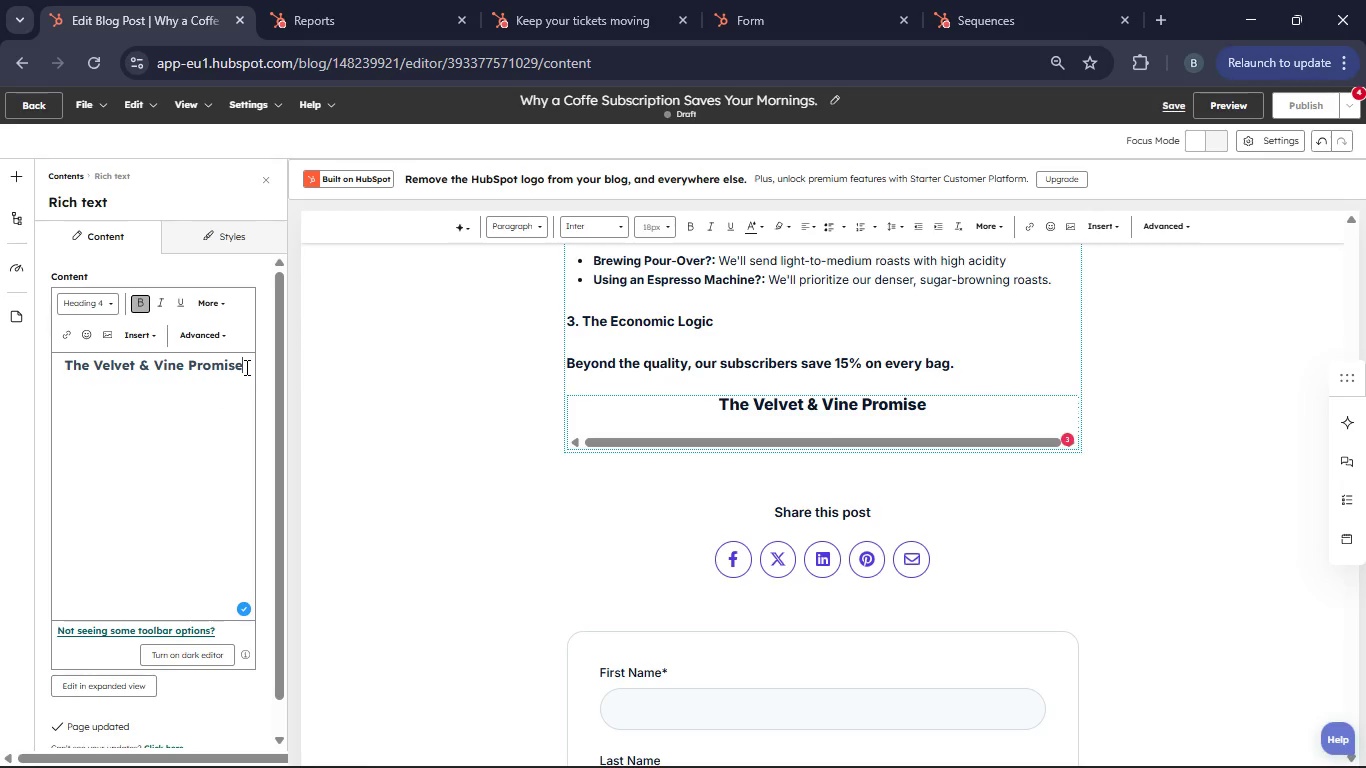 
key(Enter)
 